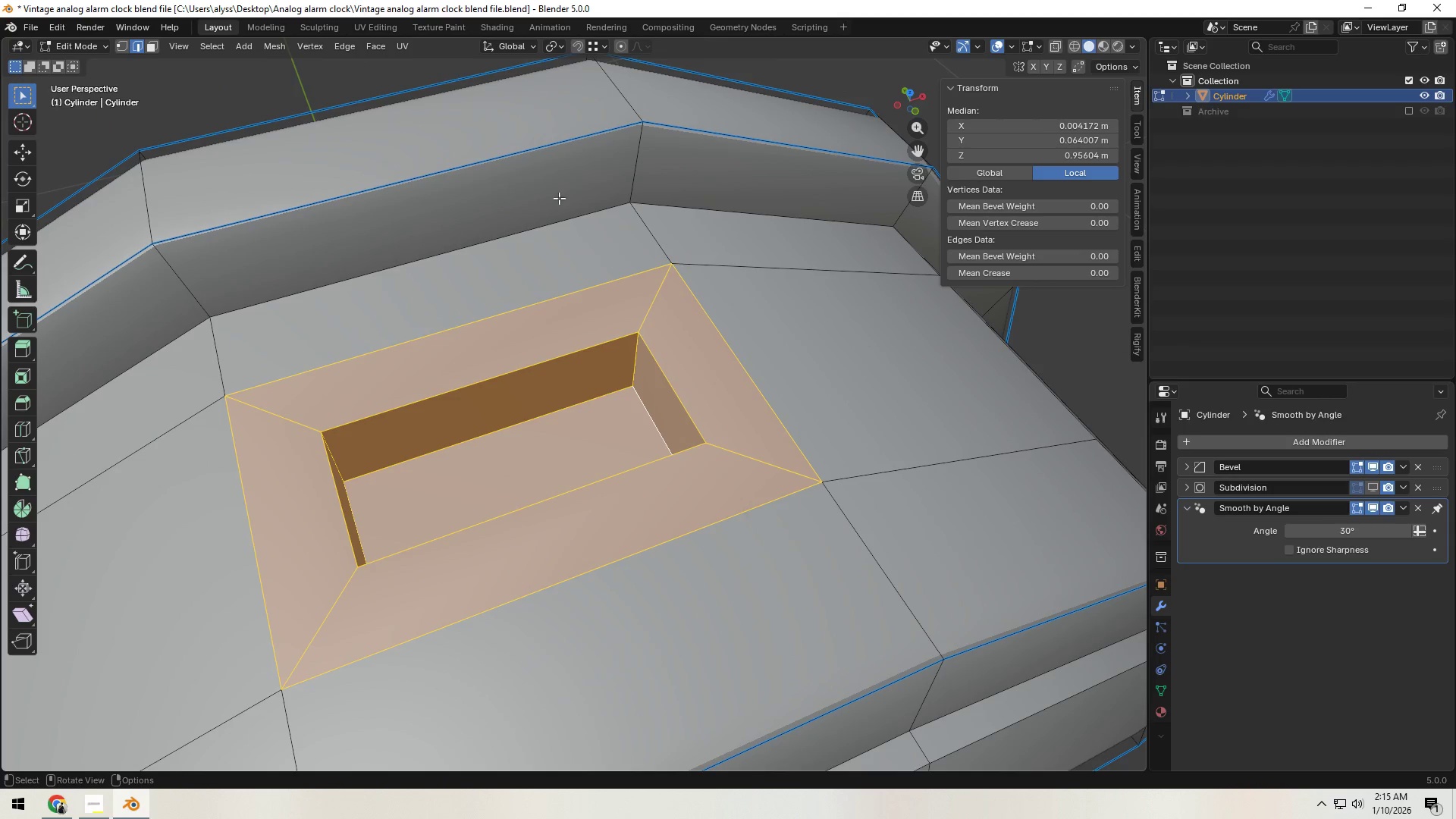 
scroll: coordinate [604, 259], scroll_direction: down, amount: 2.0
 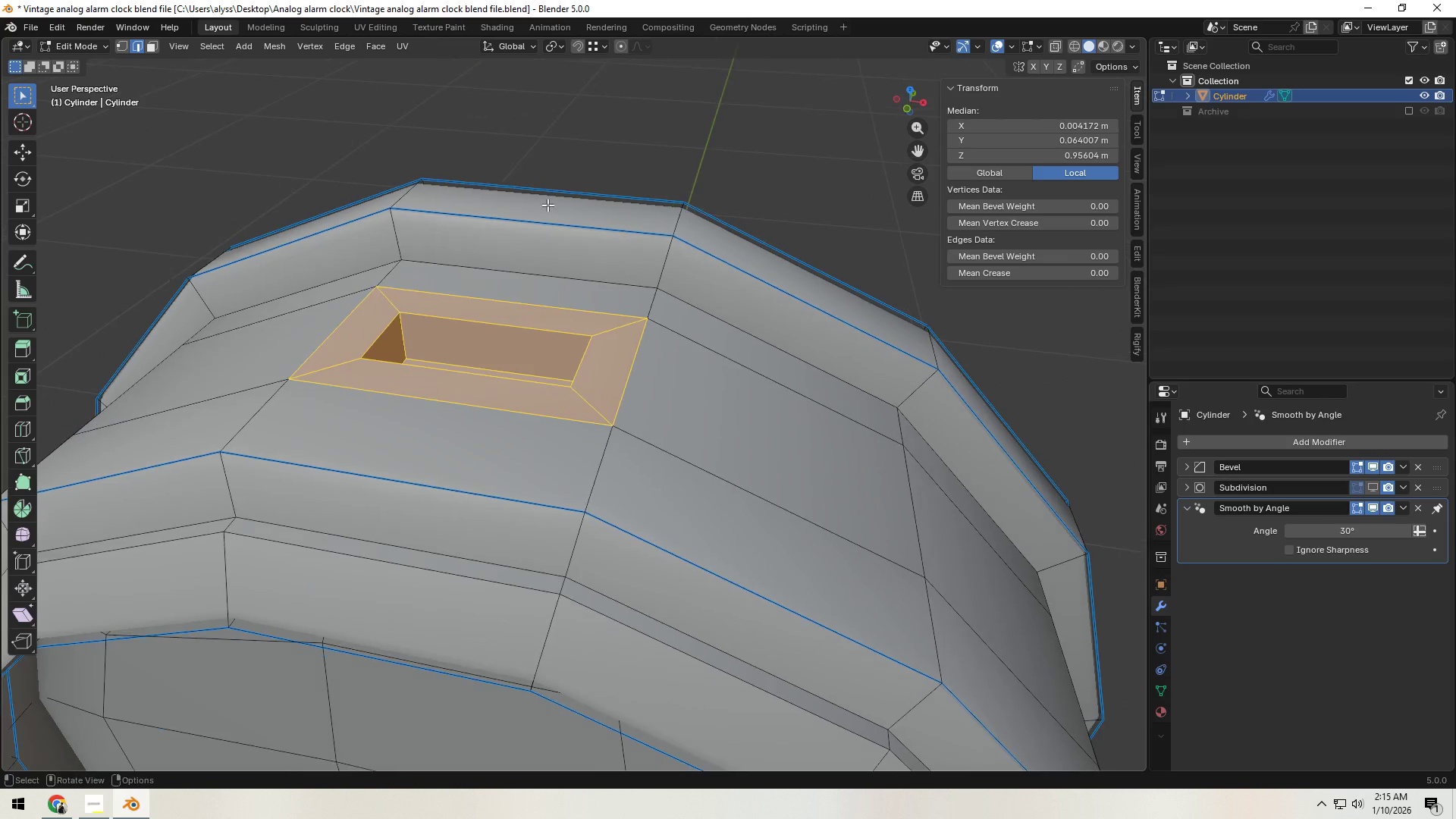 
left_click([574, 141])
 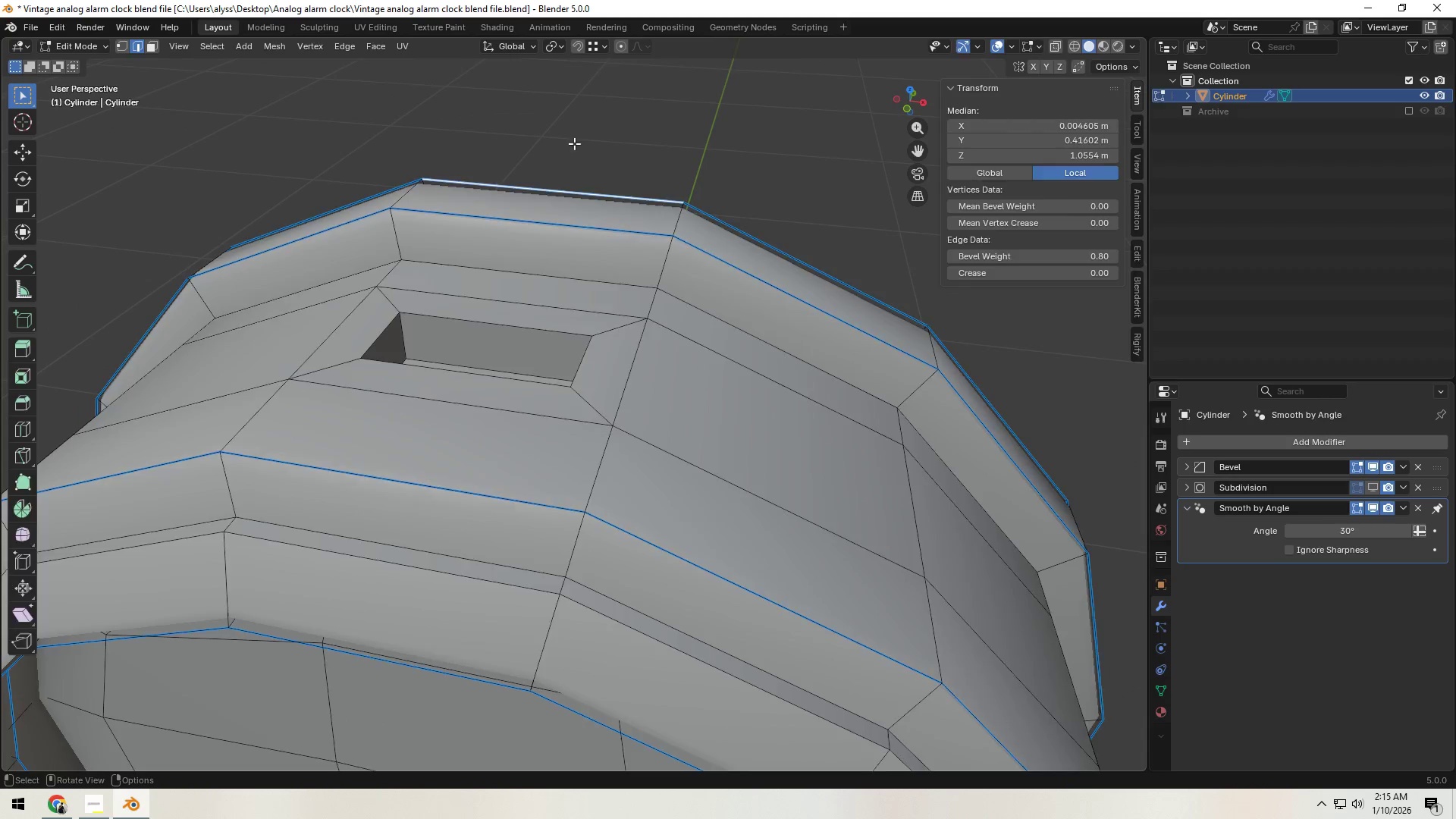 
key(Tab)
type(32)
 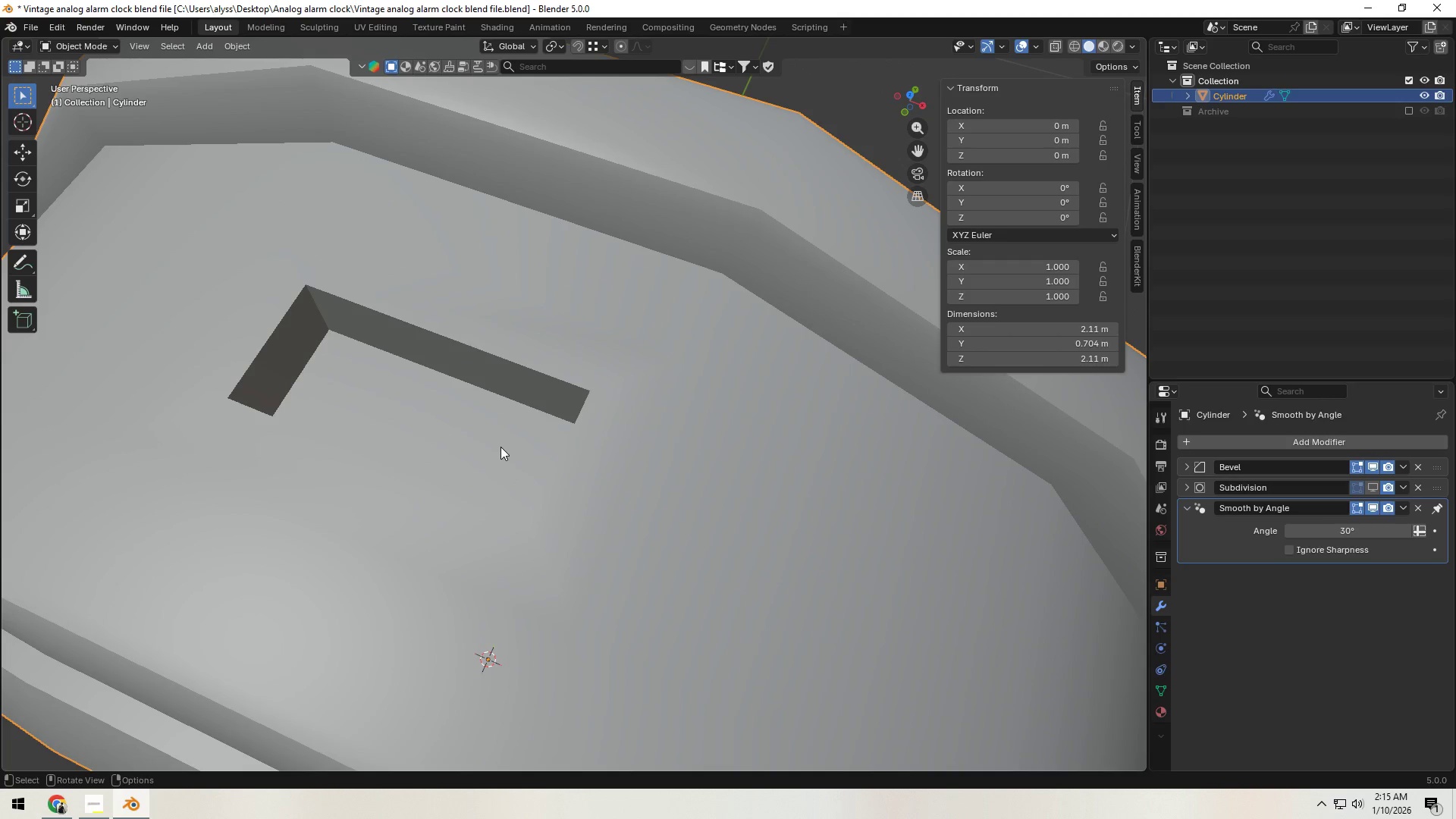 
scroll: coordinate [519, 431], scroll_direction: up, amount: 2.0
 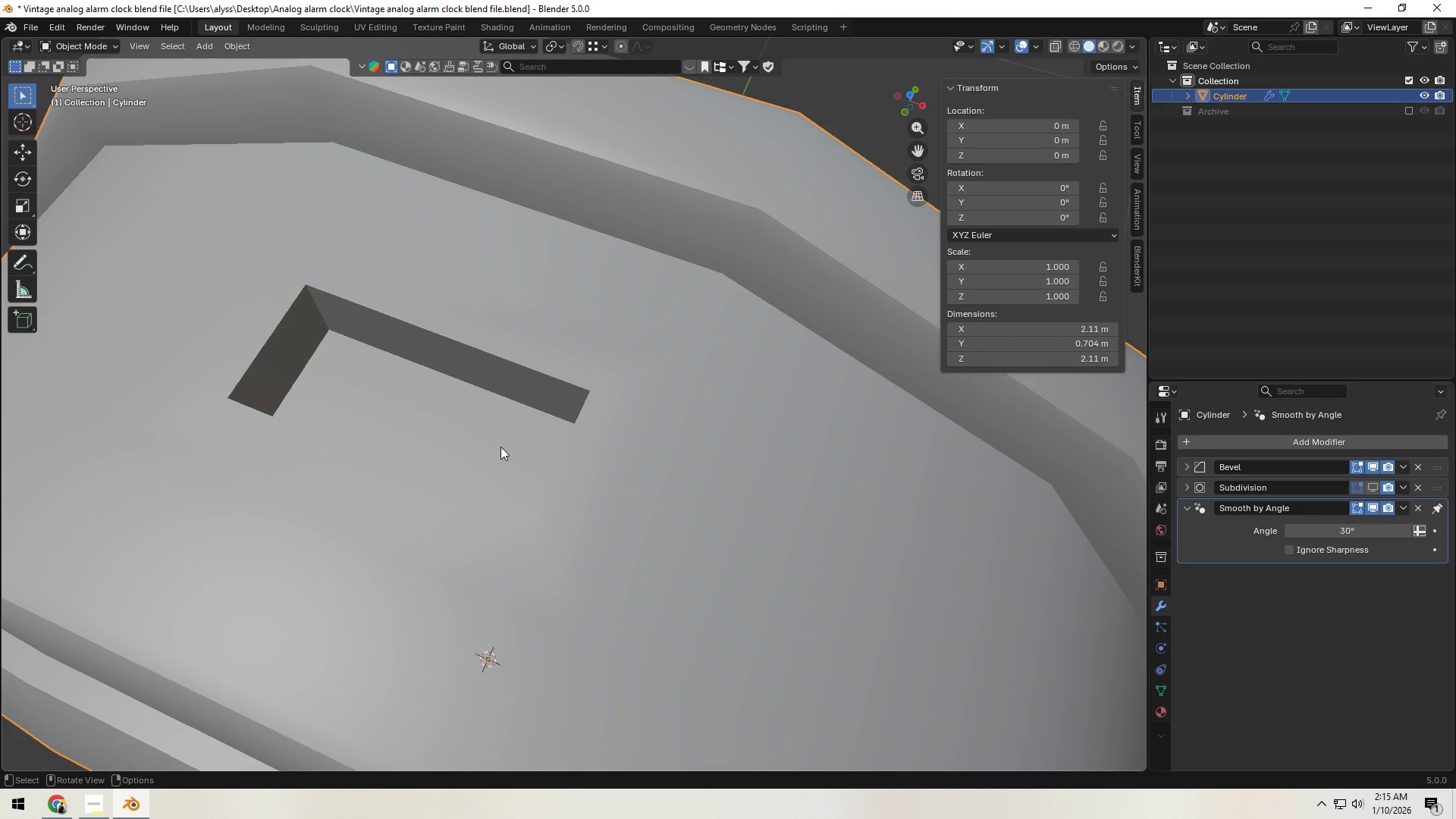 
key(Tab)
 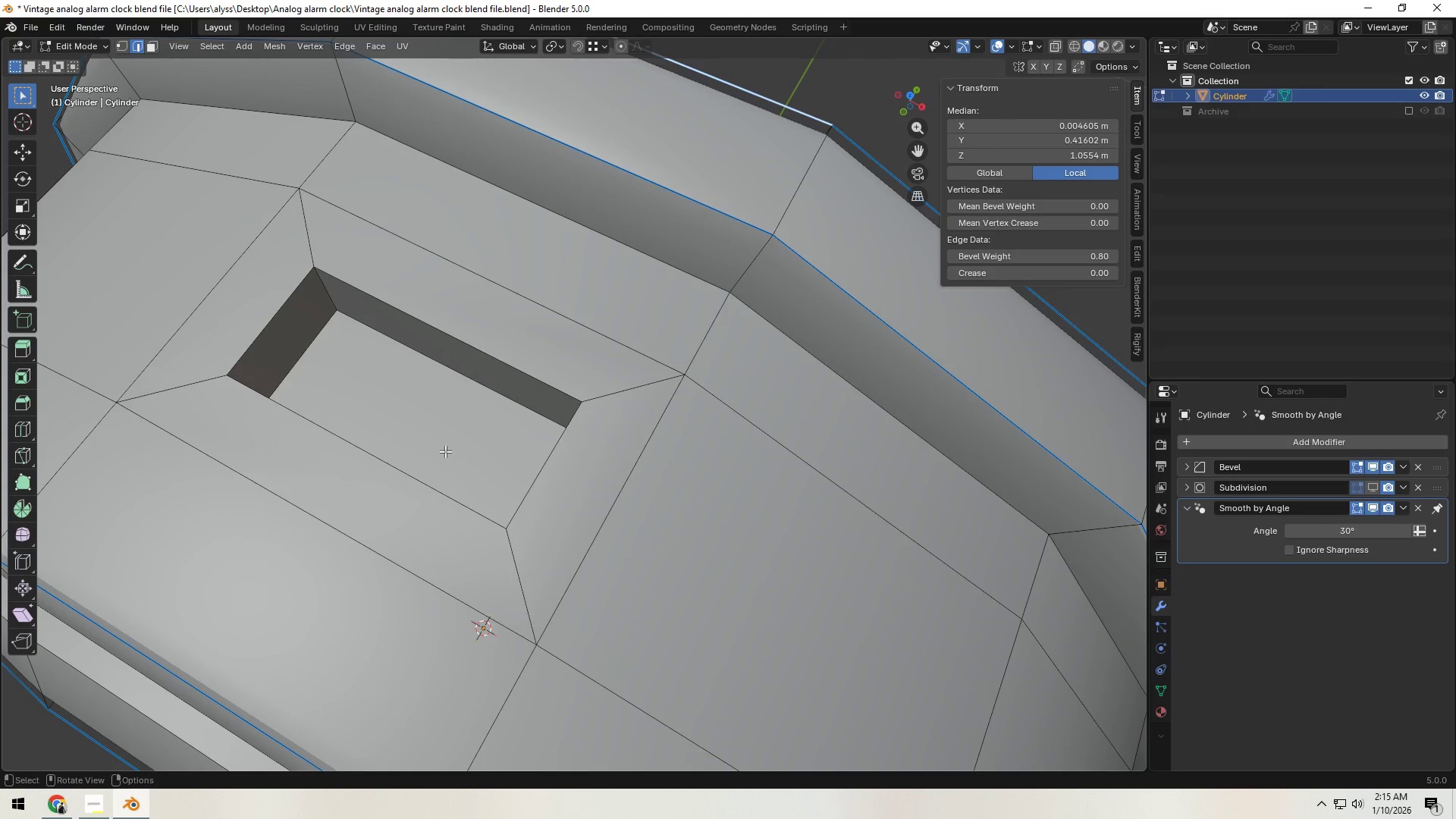 
key(3)
 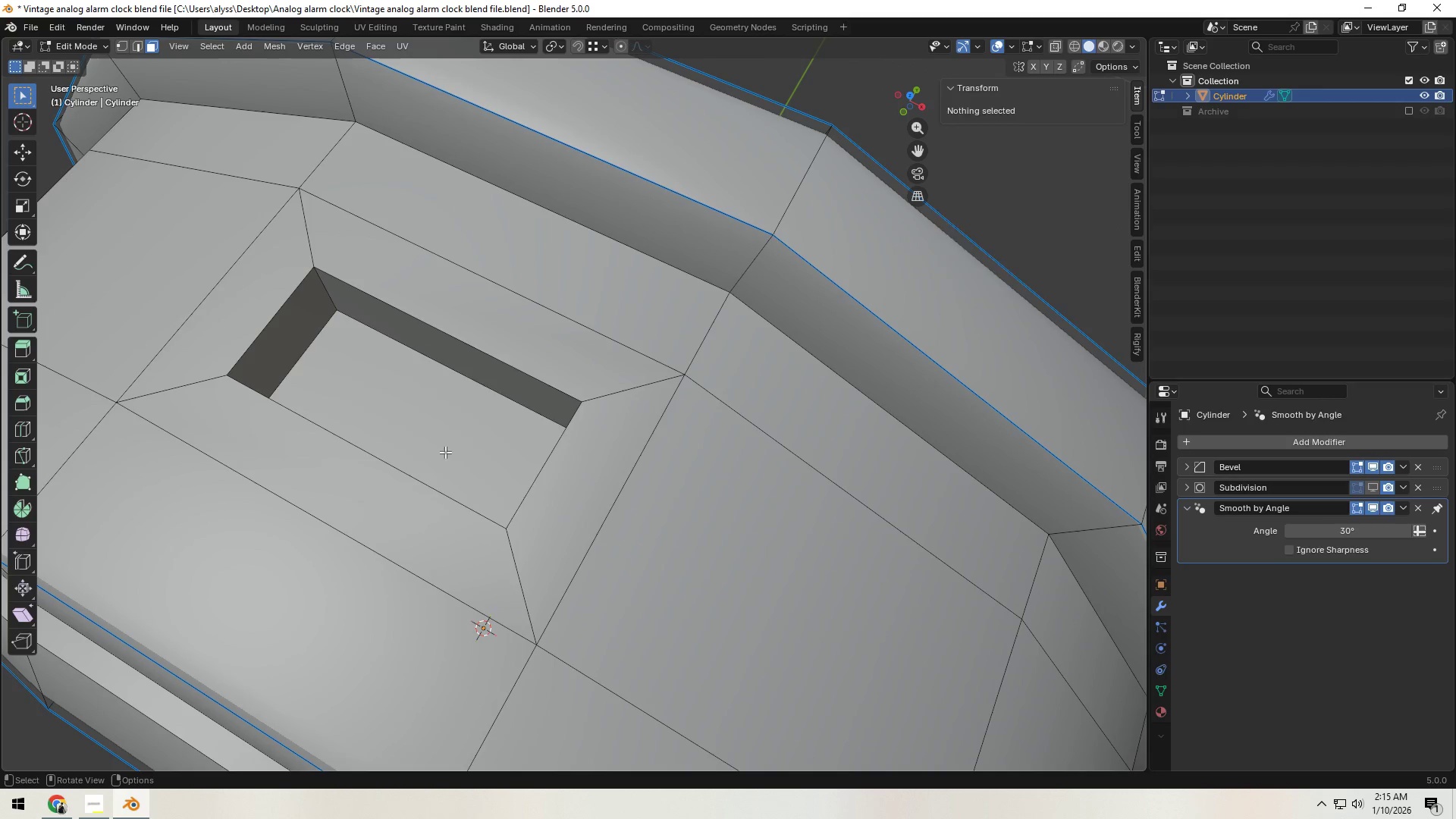 
left_click([445, 452])
 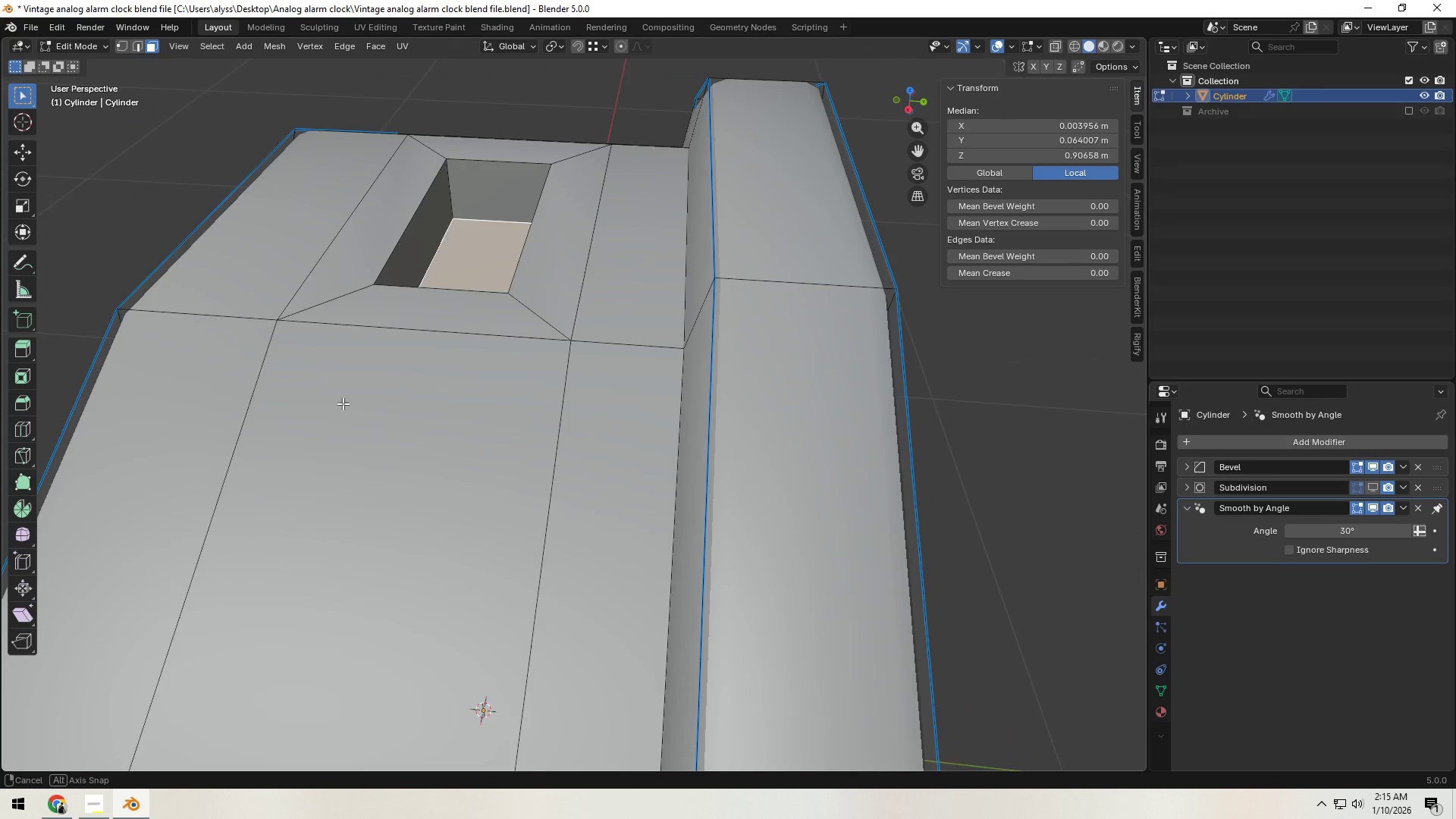 
hold_key(key=ShiftLeft, duration=0.39)
 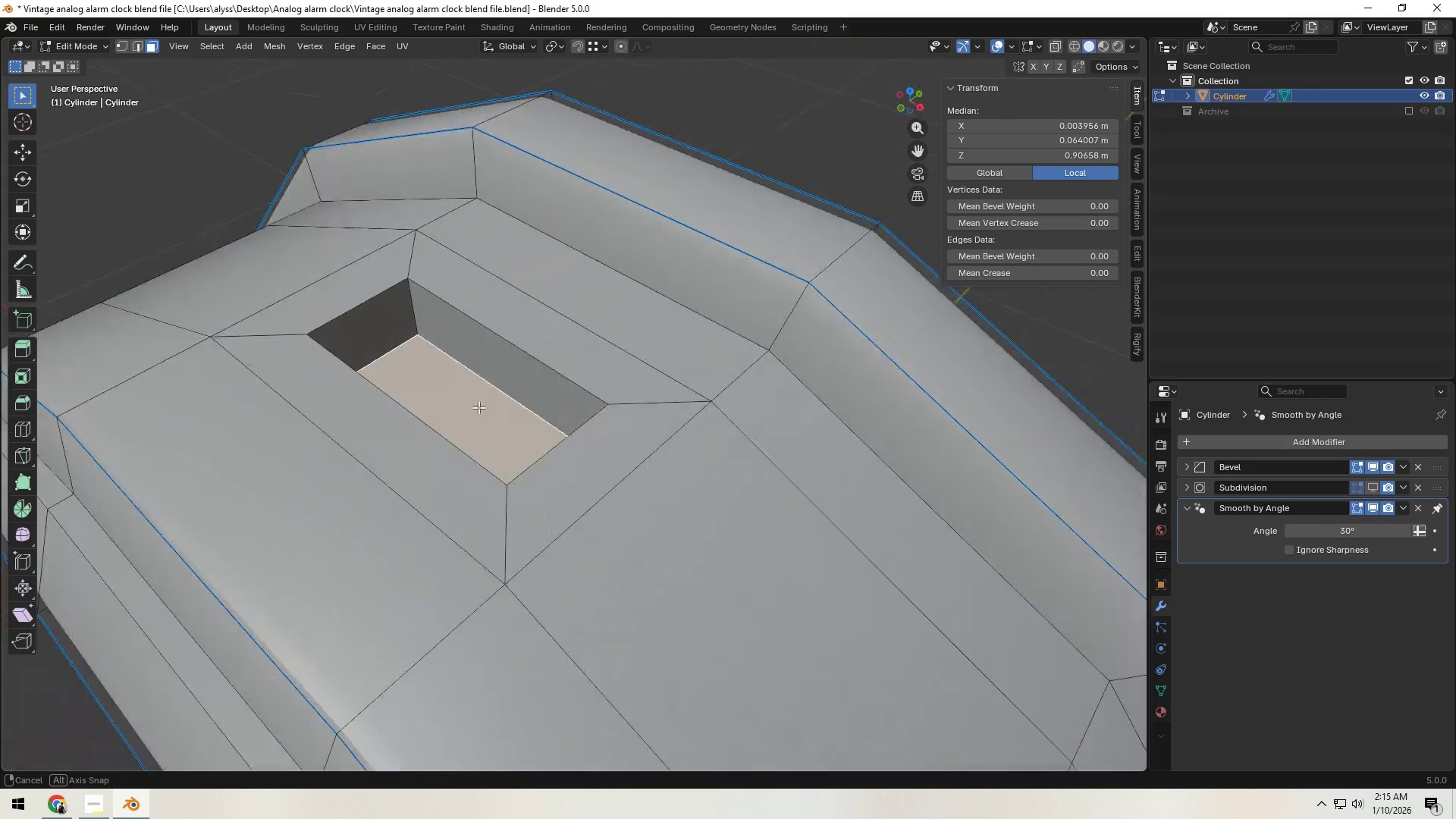 
scroll: coordinate [405, 398], scroll_direction: up, amount: 2.0
 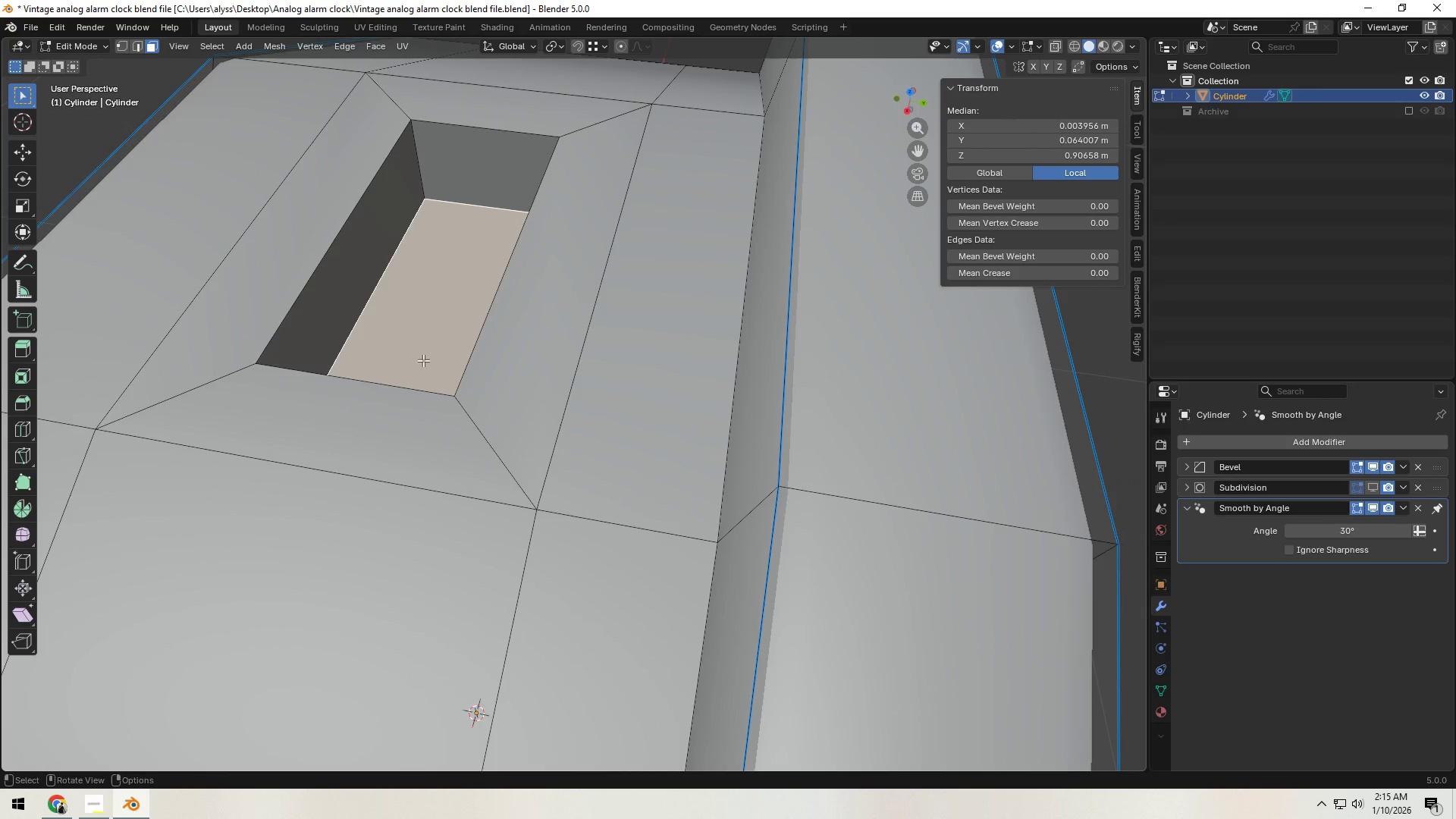 
hold_key(key=ShiftLeft, duration=0.53)
 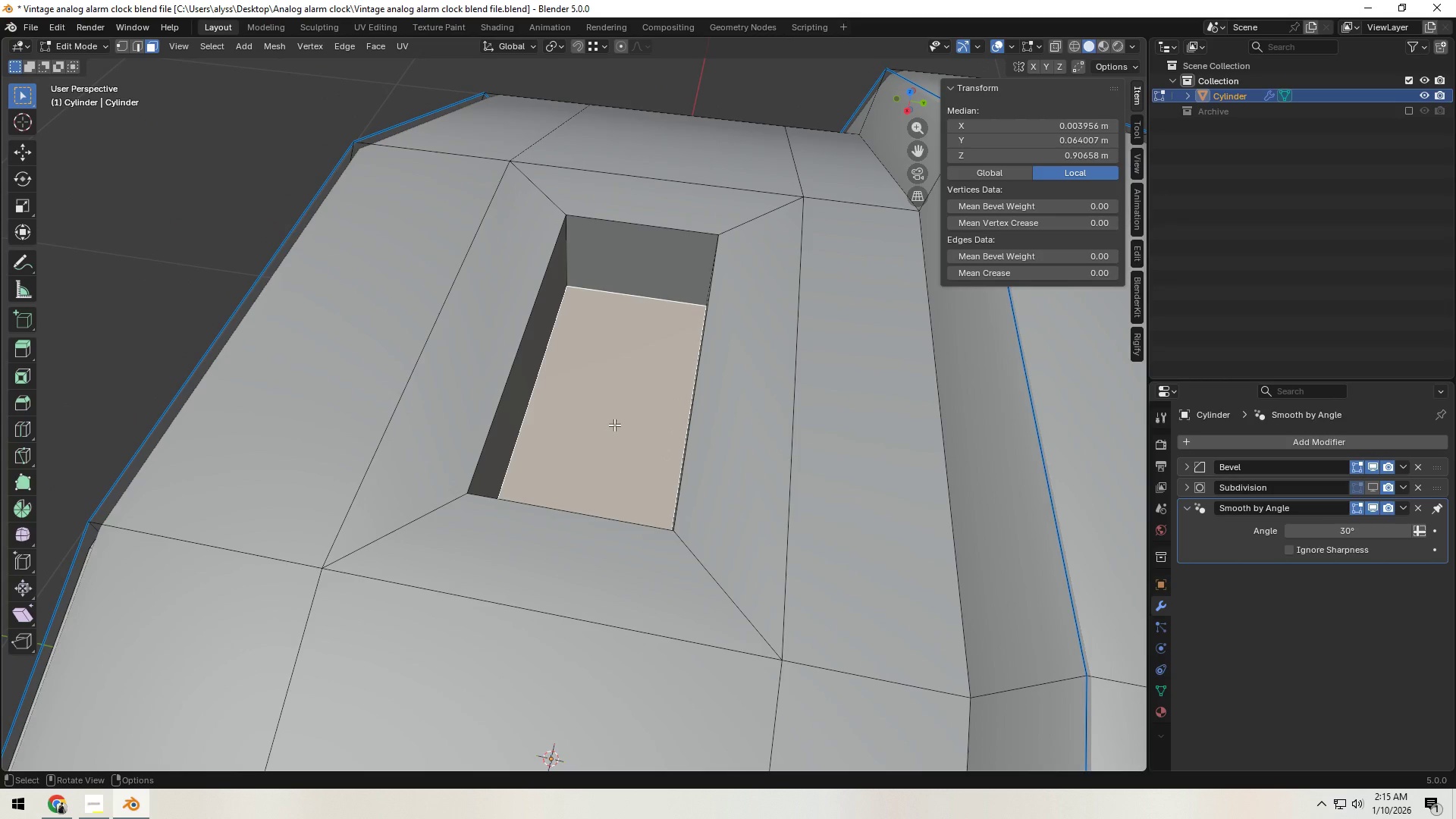 
 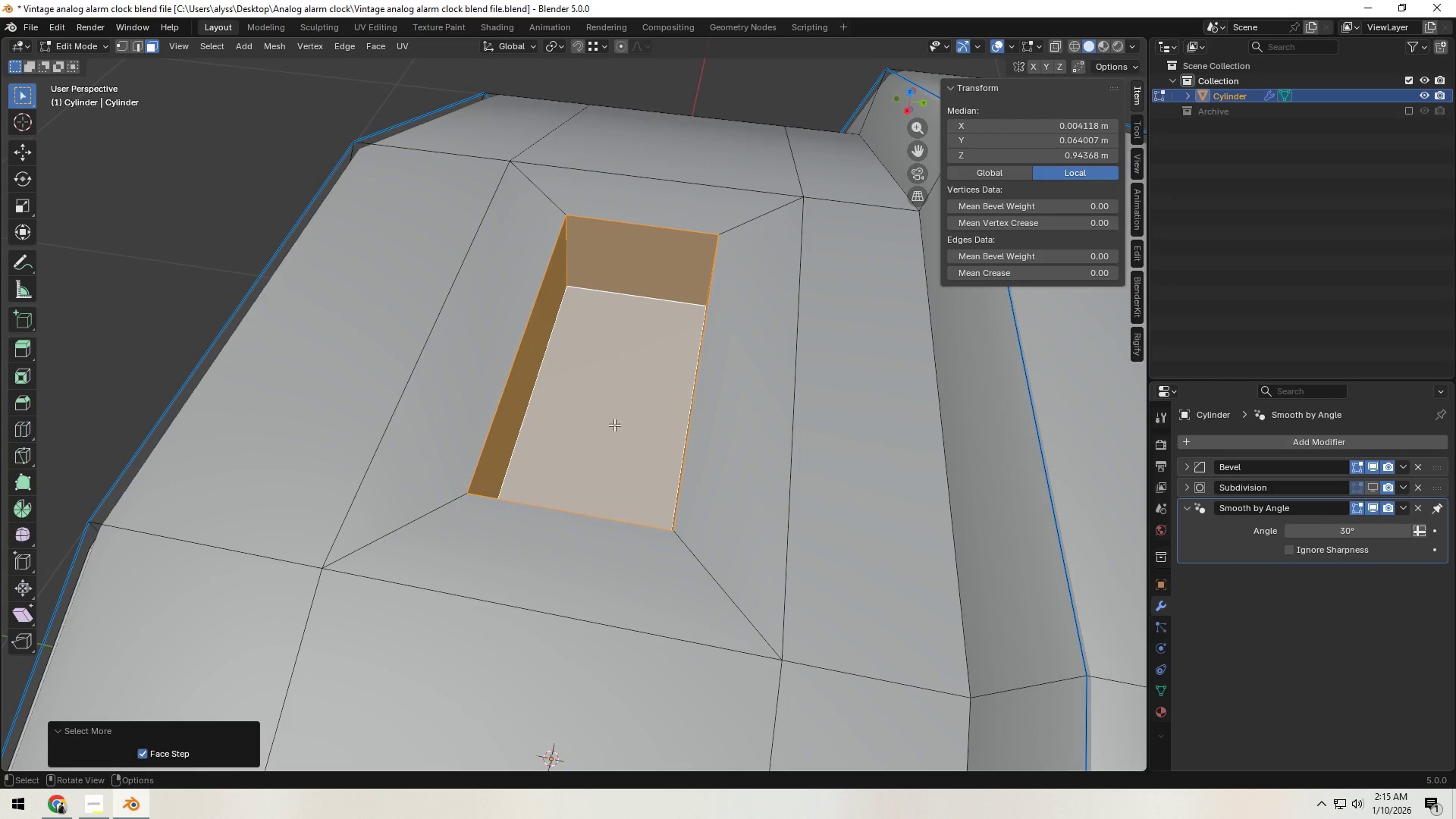 
key(X)
 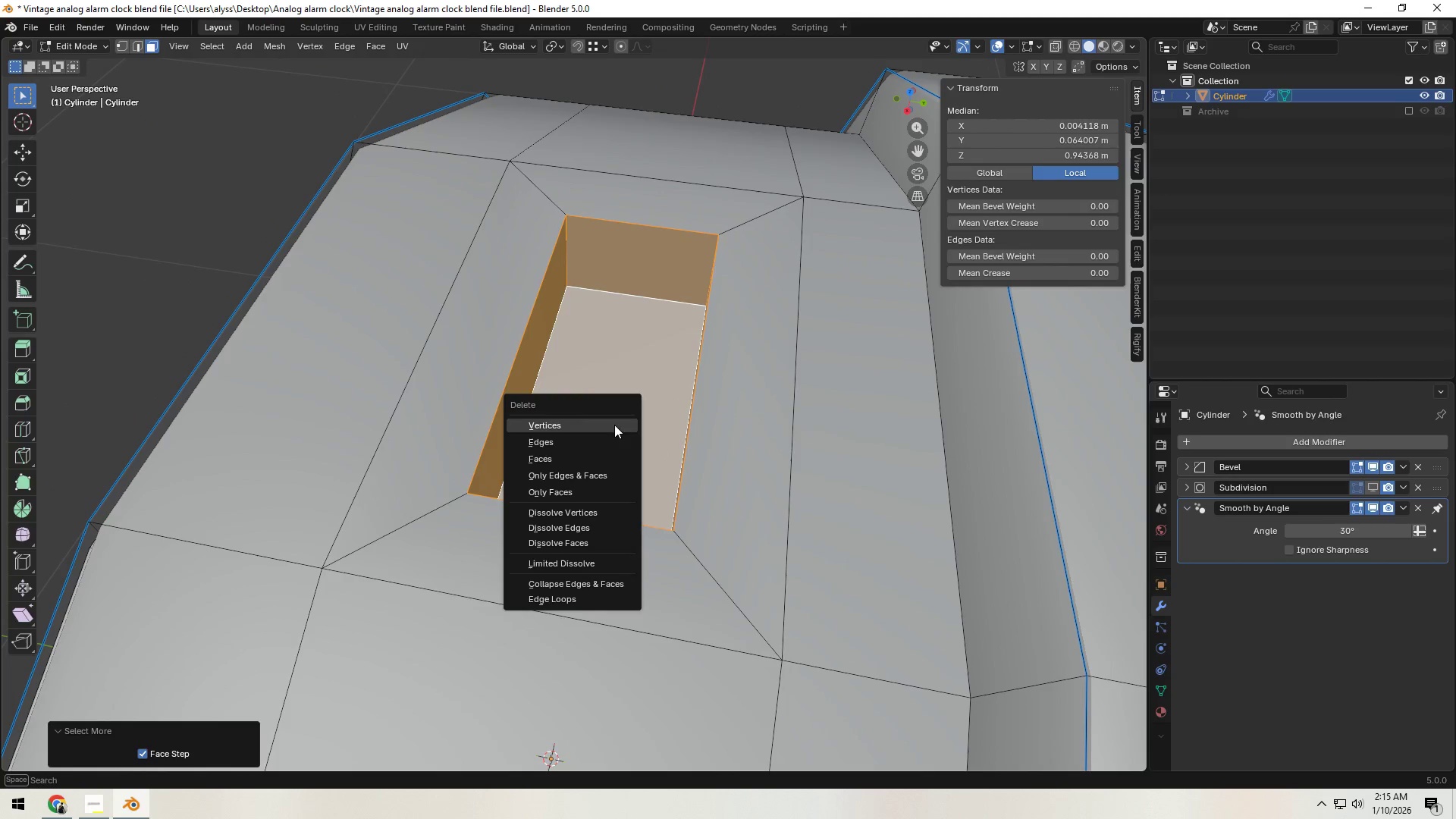 
left_click([614, 425])
 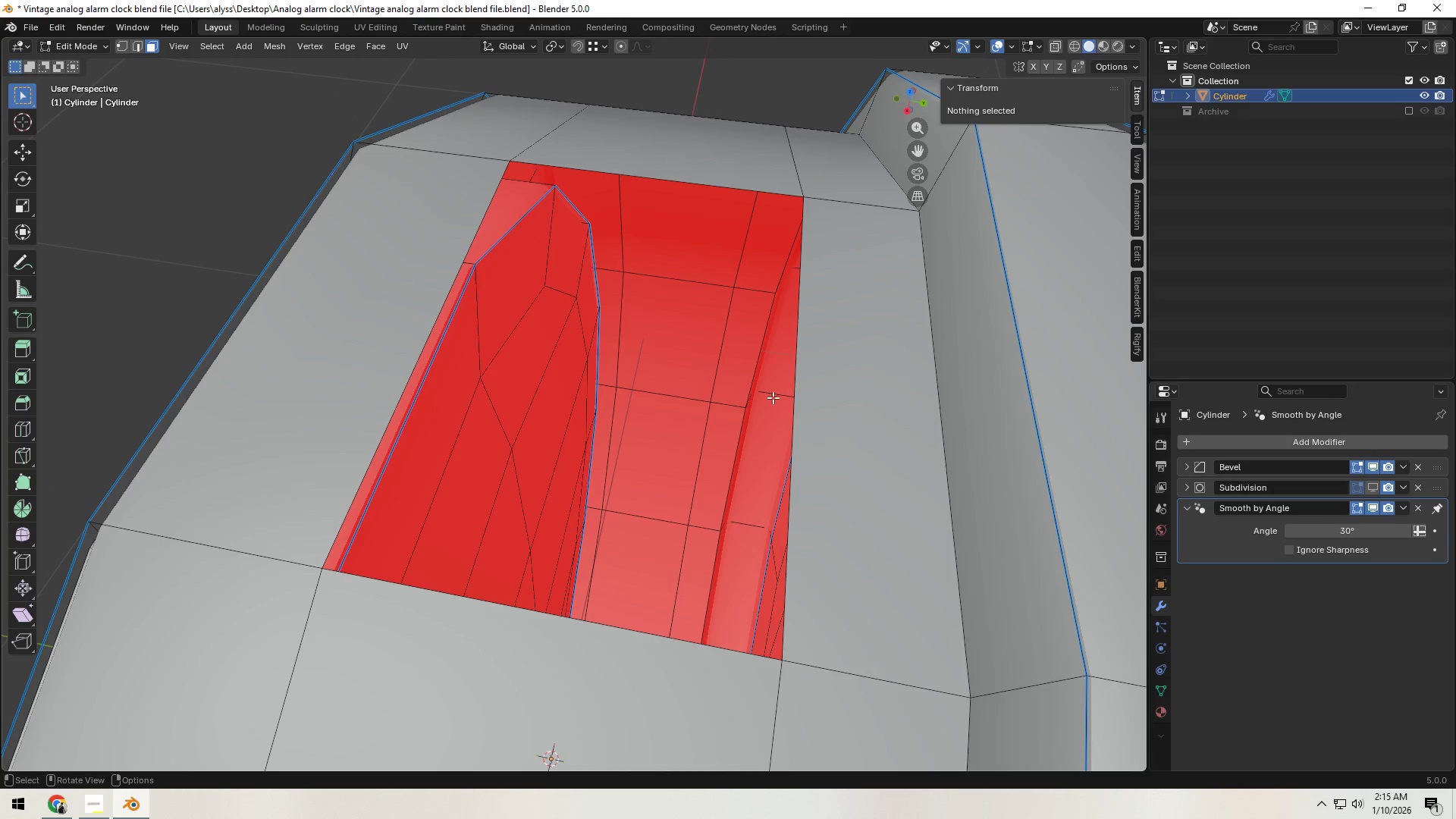 
left_click([798, 394])
 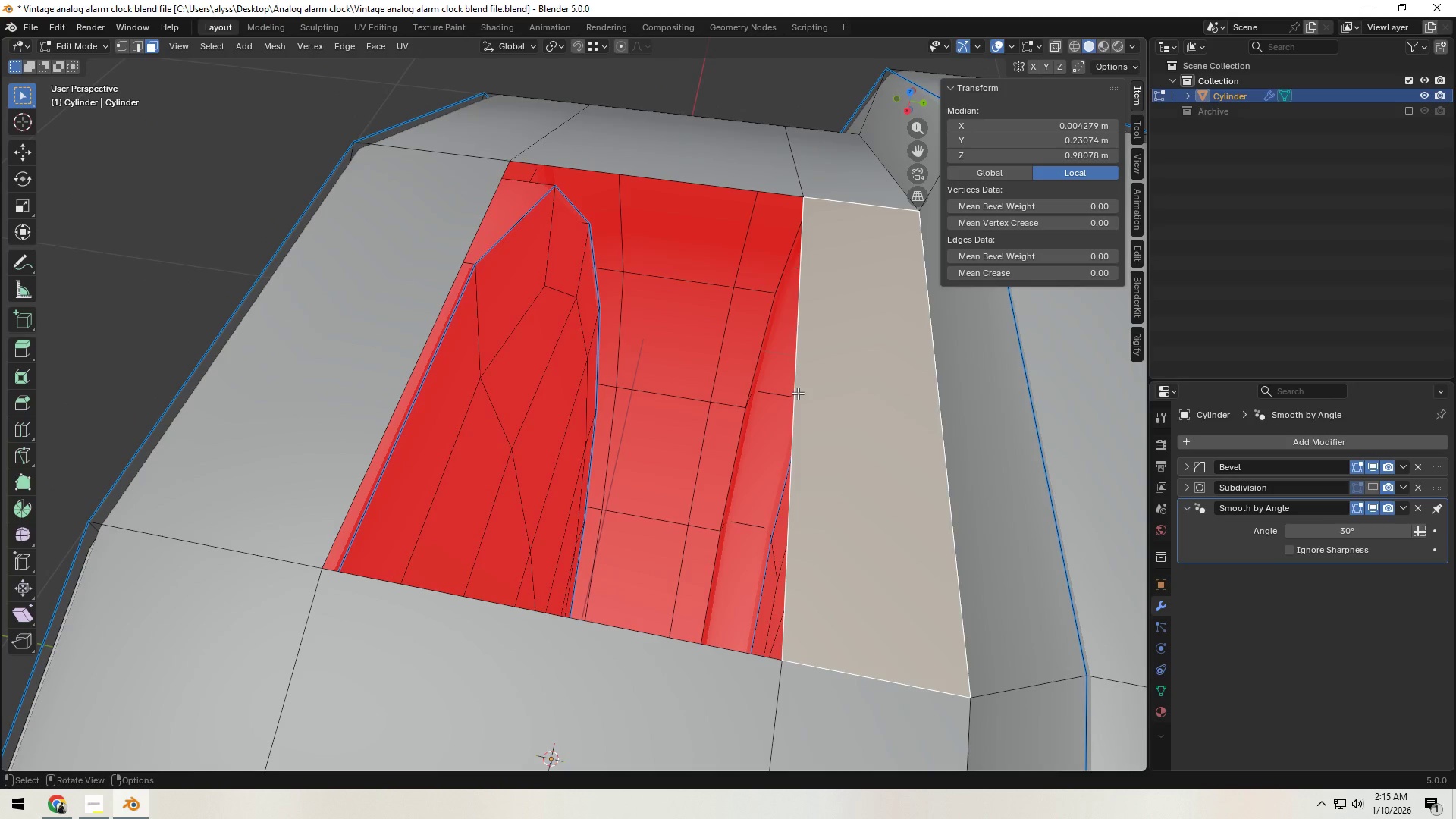 
key(2)
 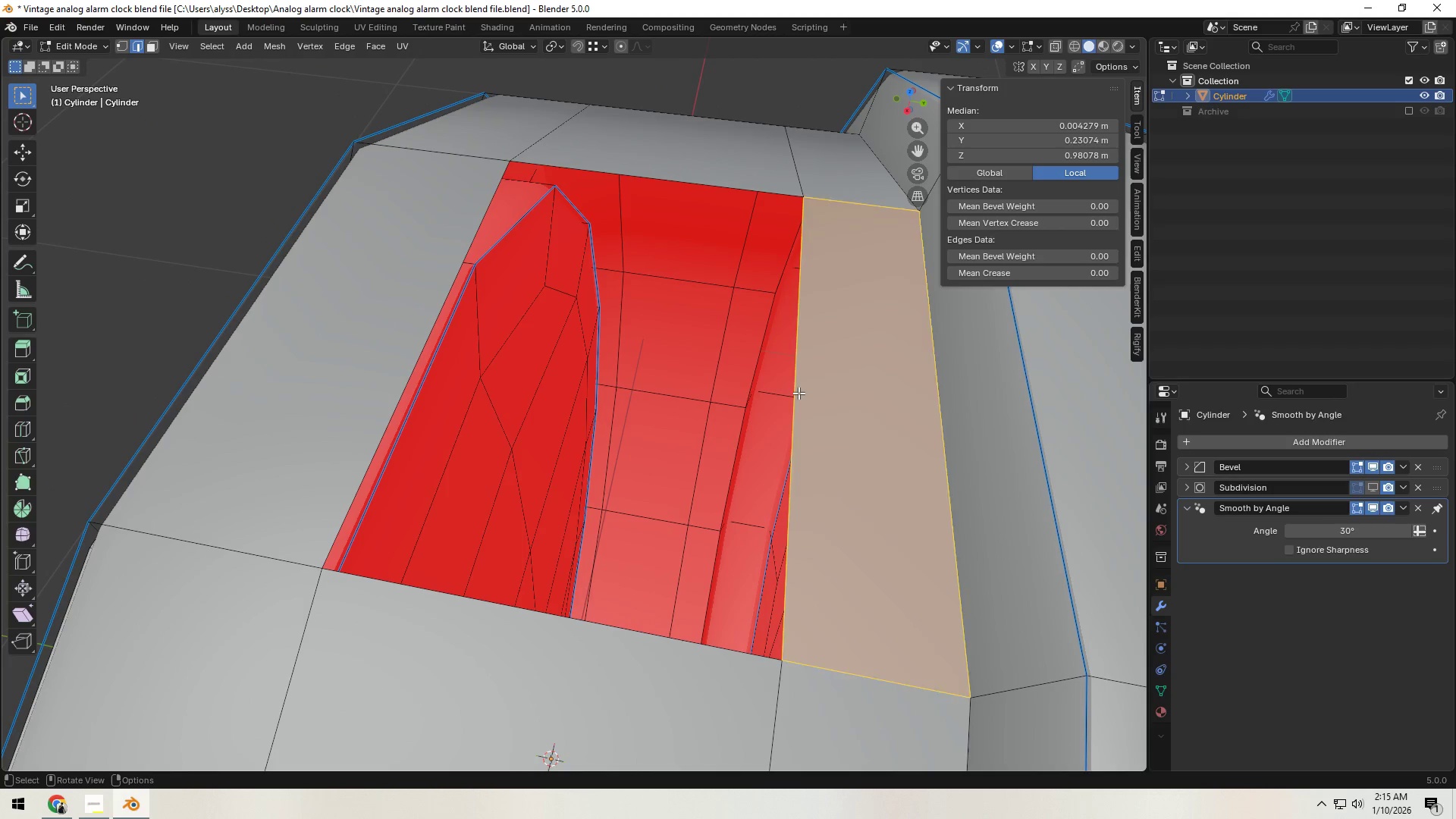 
left_click([799, 393])
 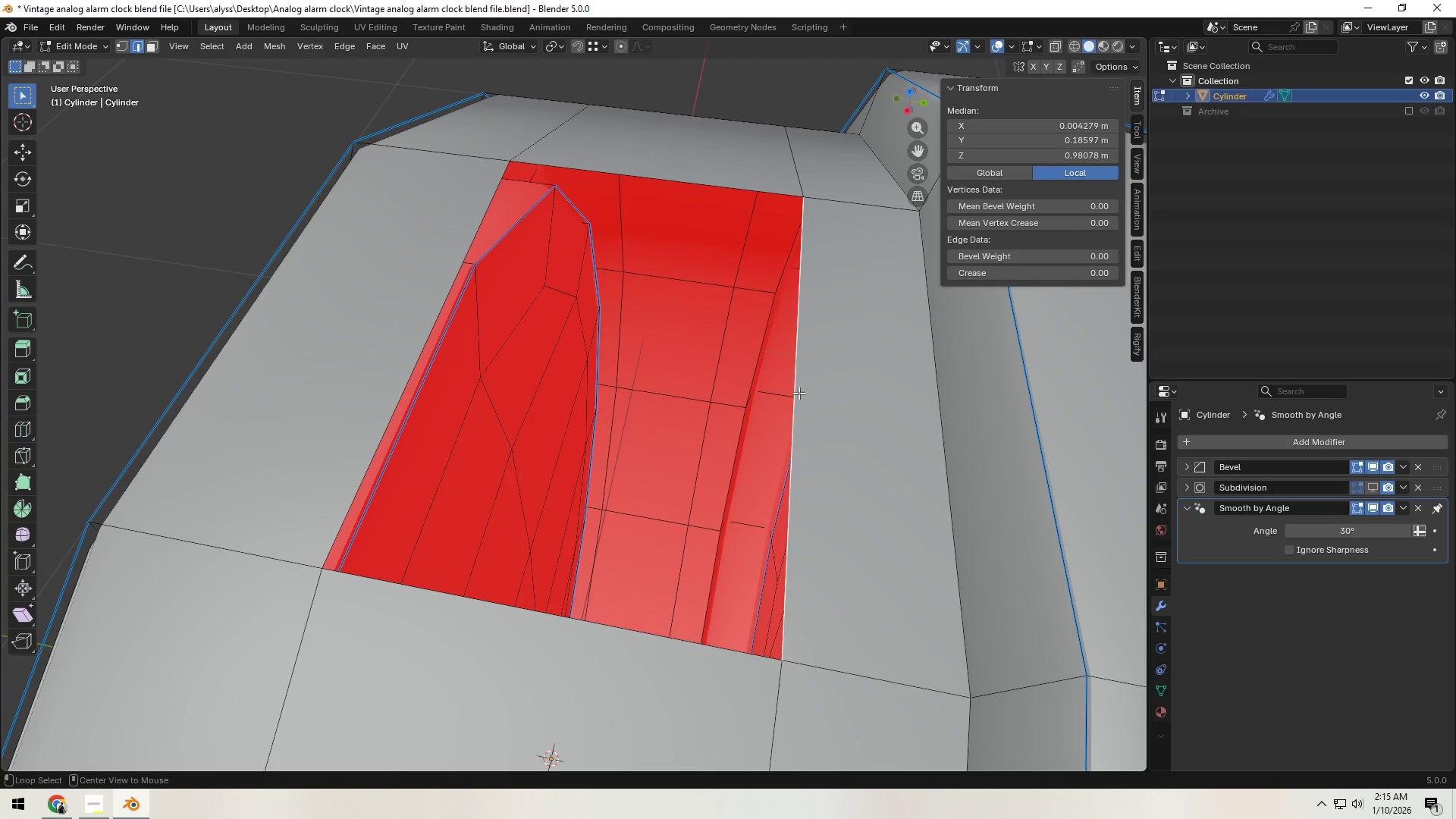 
key(Alt+AltLeft)
 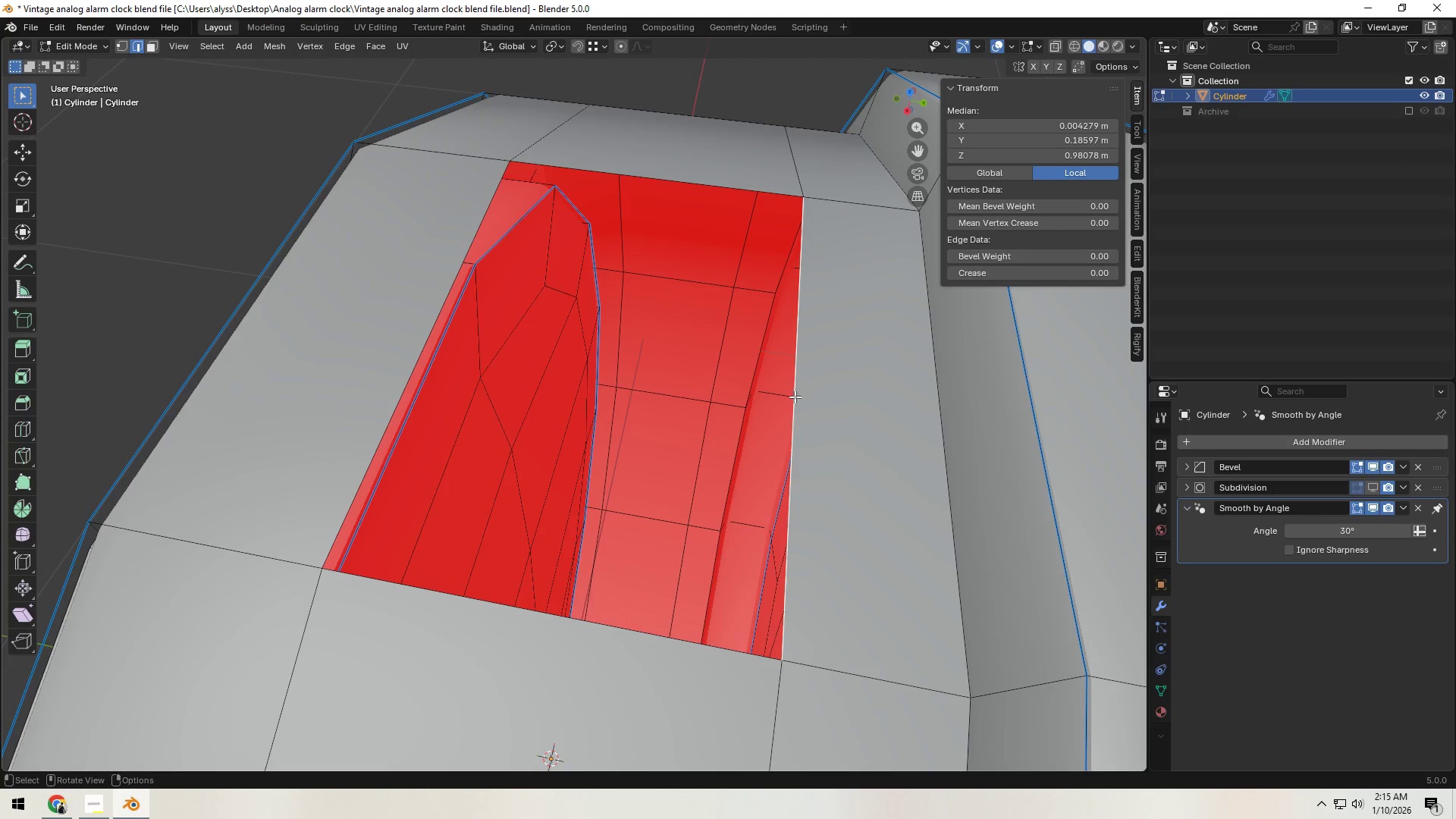 
key(F)
 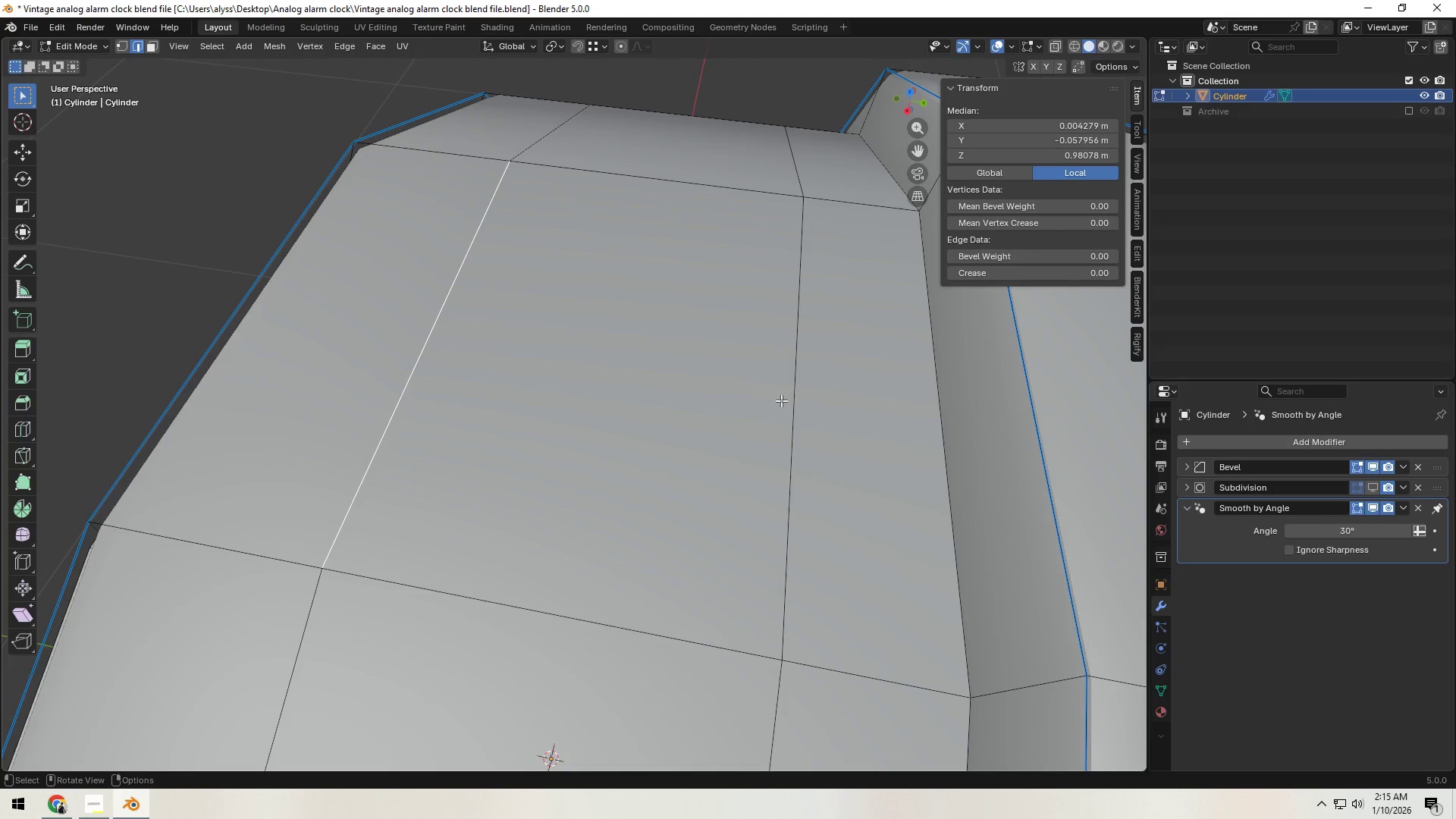 
scroll: coordinate [752, 372], scroll_direction: down, amount: 7.0
 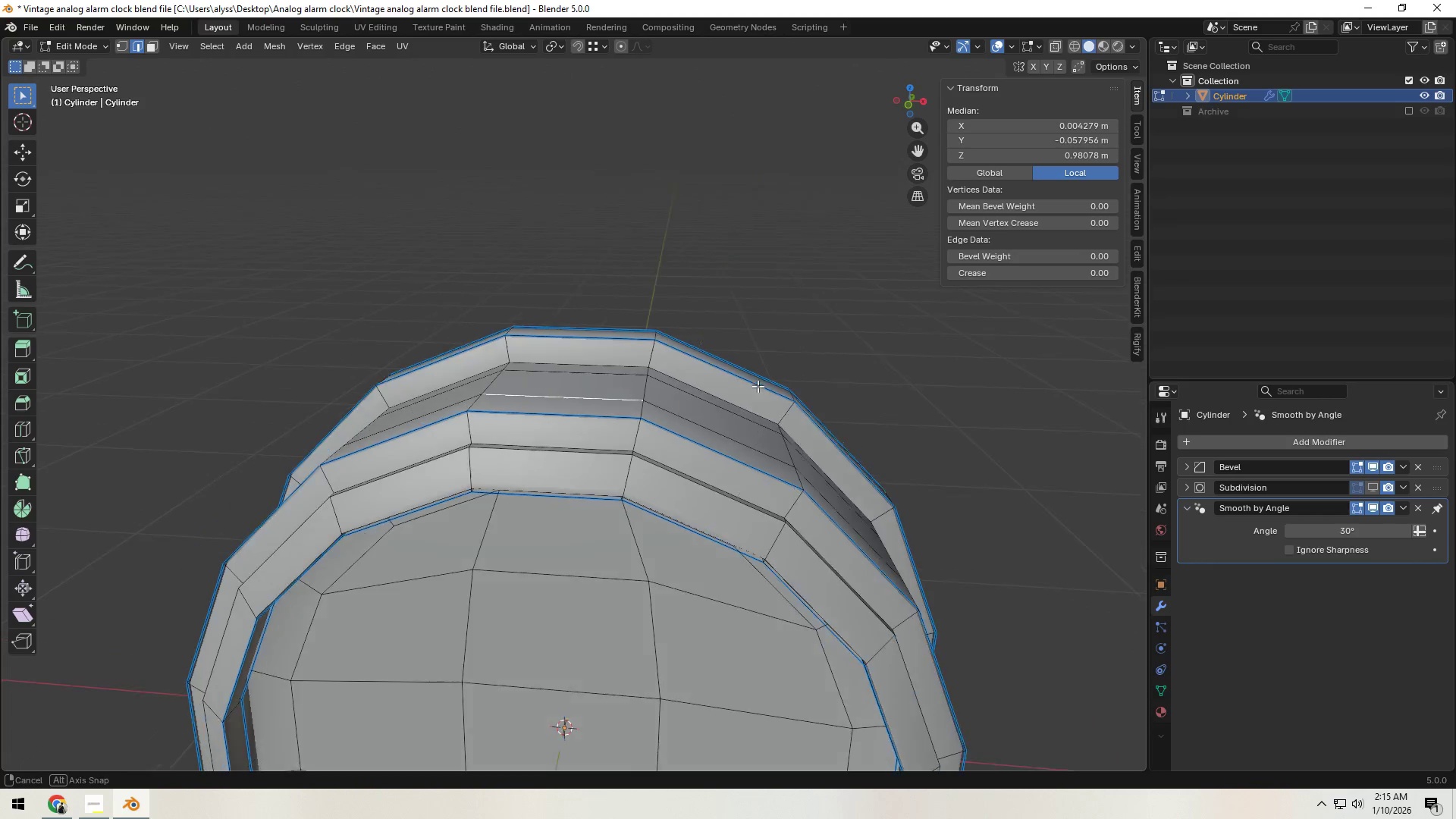 
key(Control+R)
 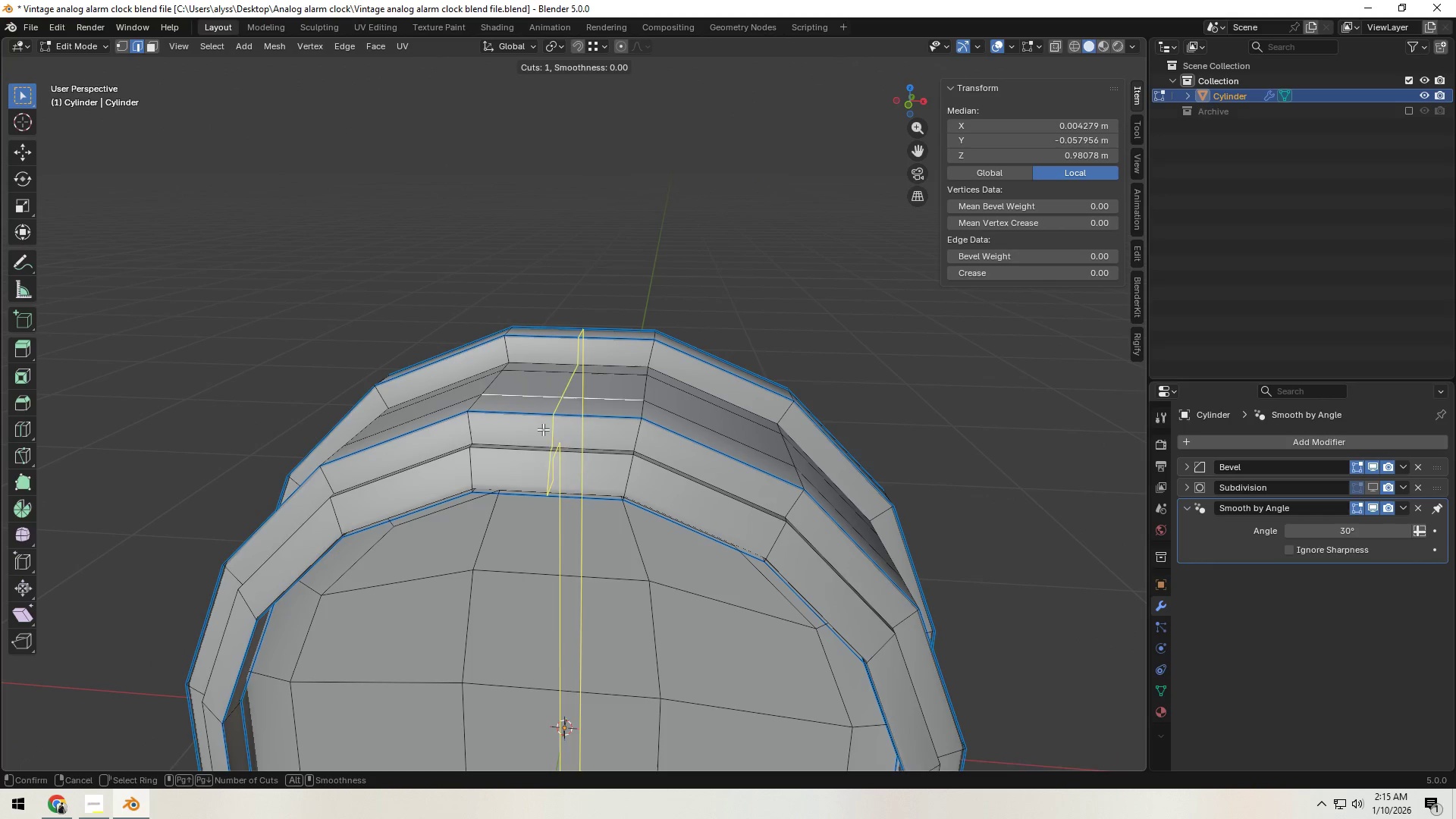 
scroll: coordinate [543, 429], scroll_direction: up, amount: 1.0
 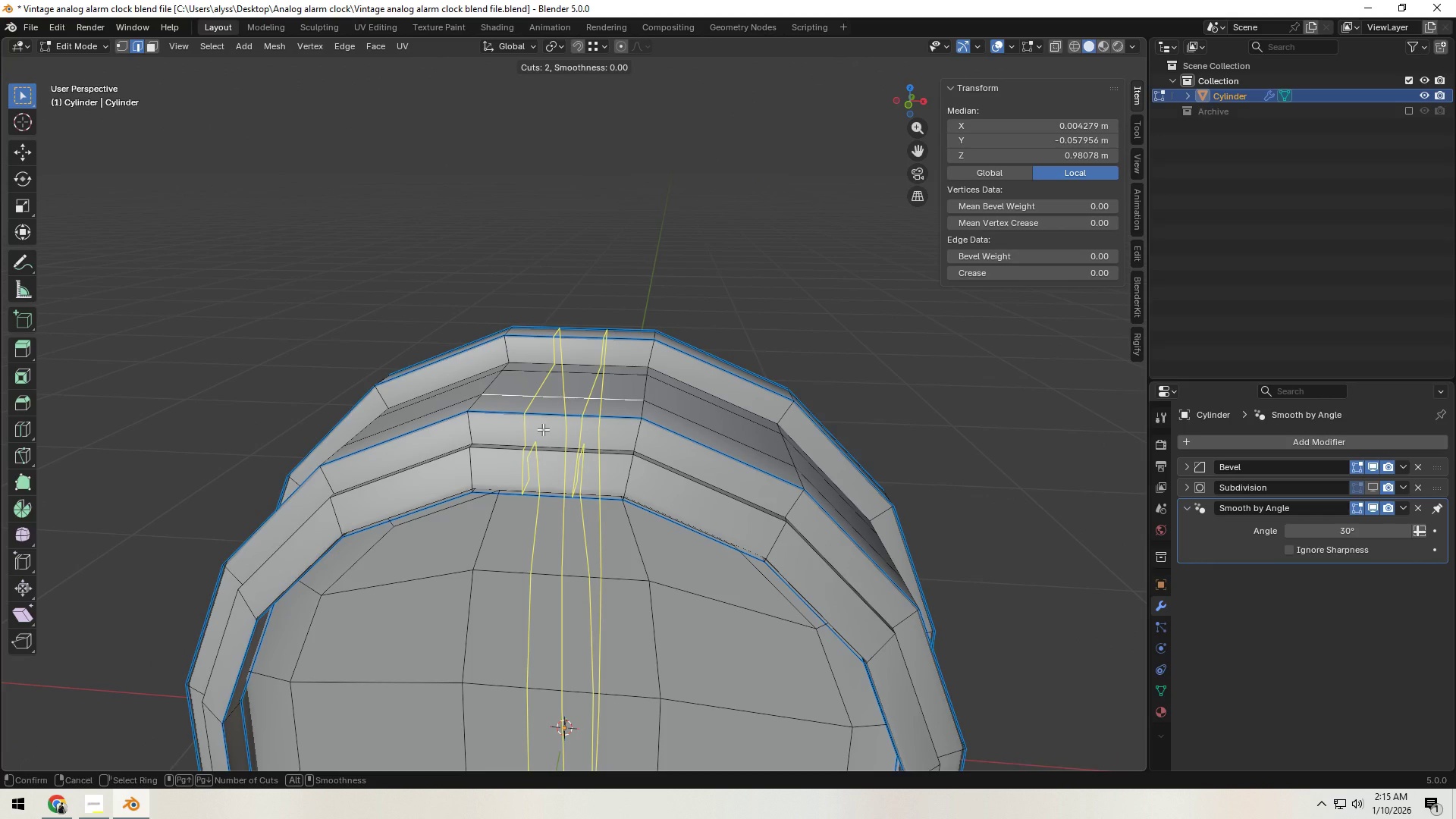 
left_click([542, 429])
 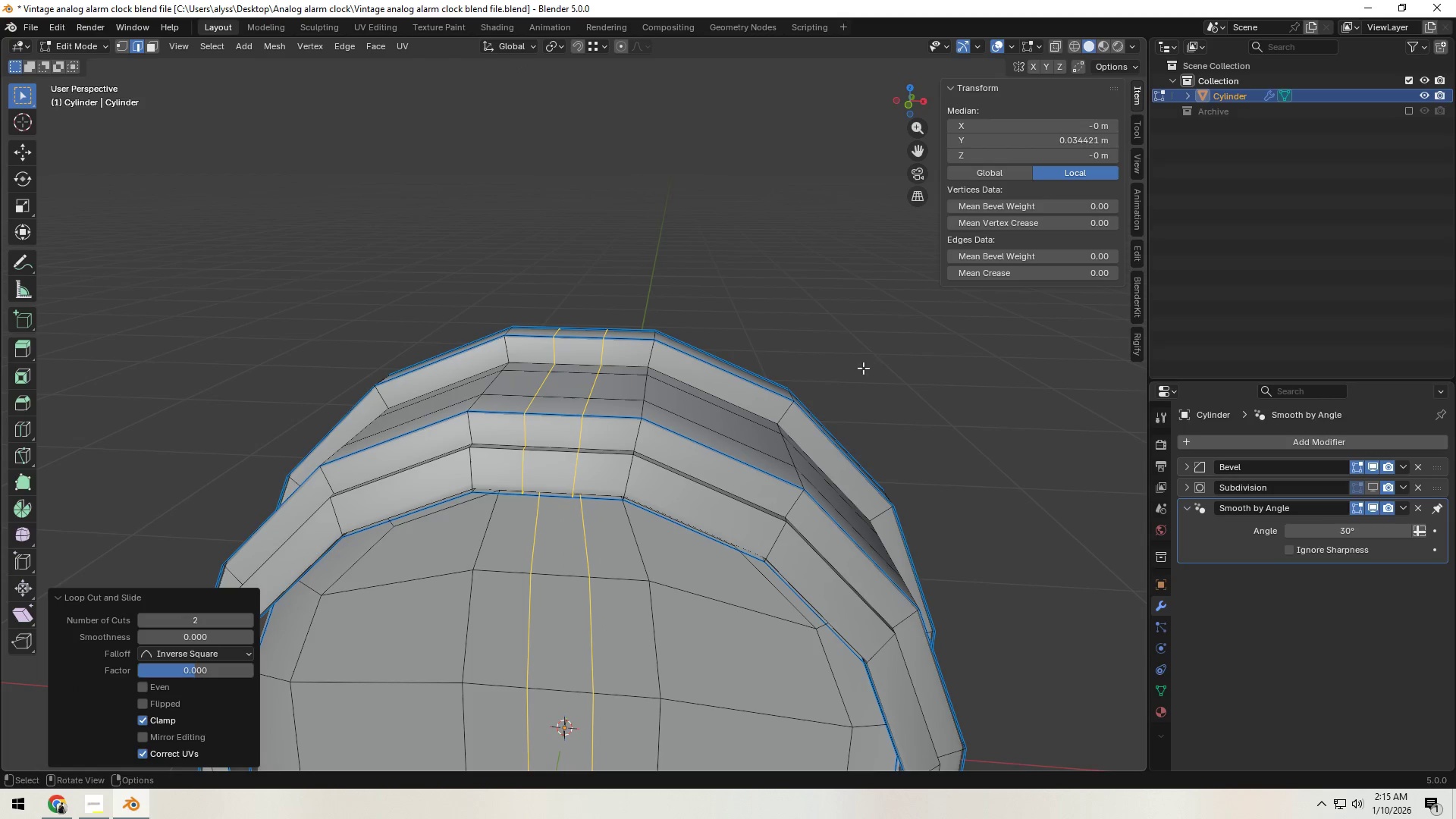 
right_click([542, 429])
 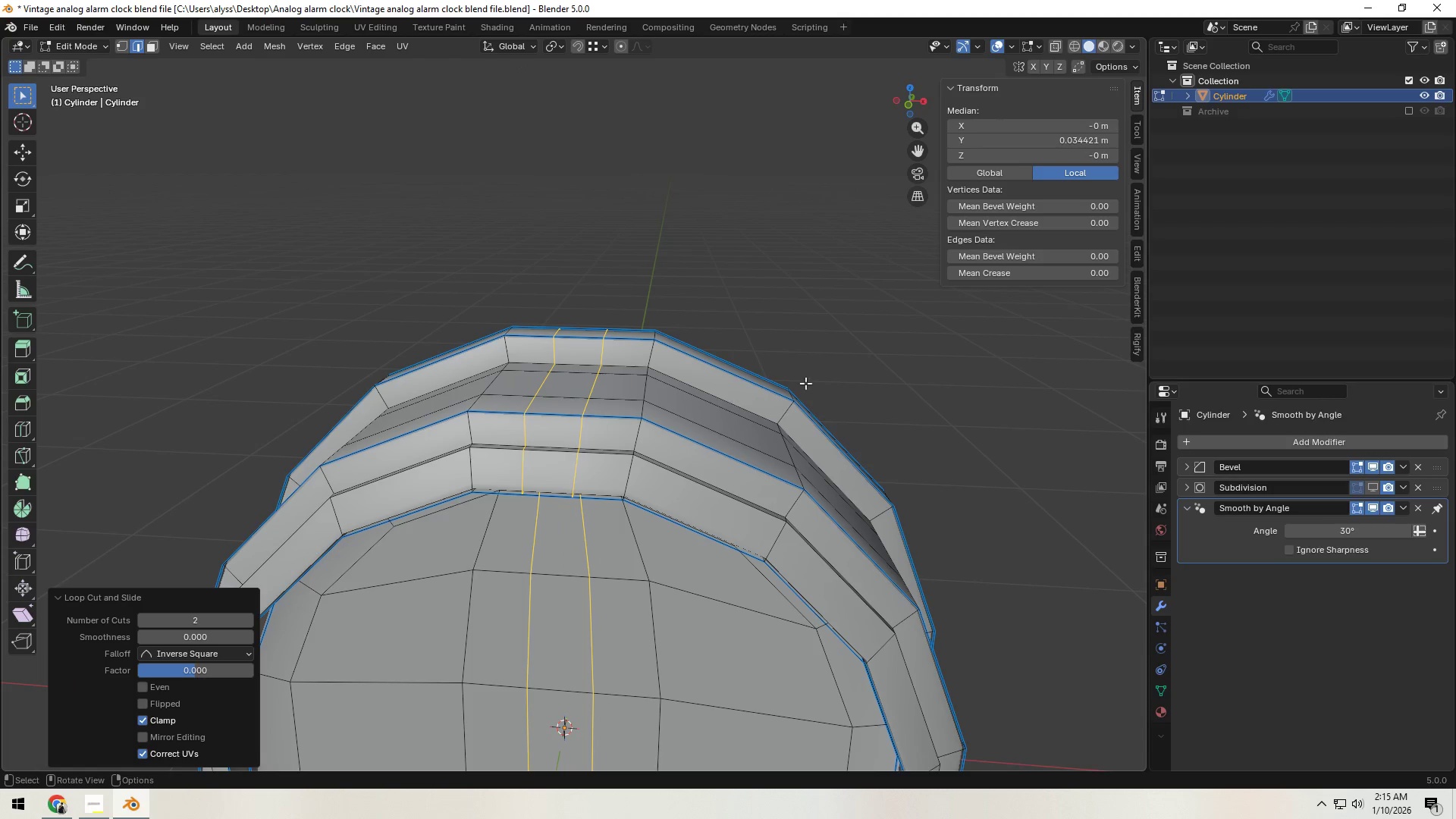 
left_click([888, 362])
 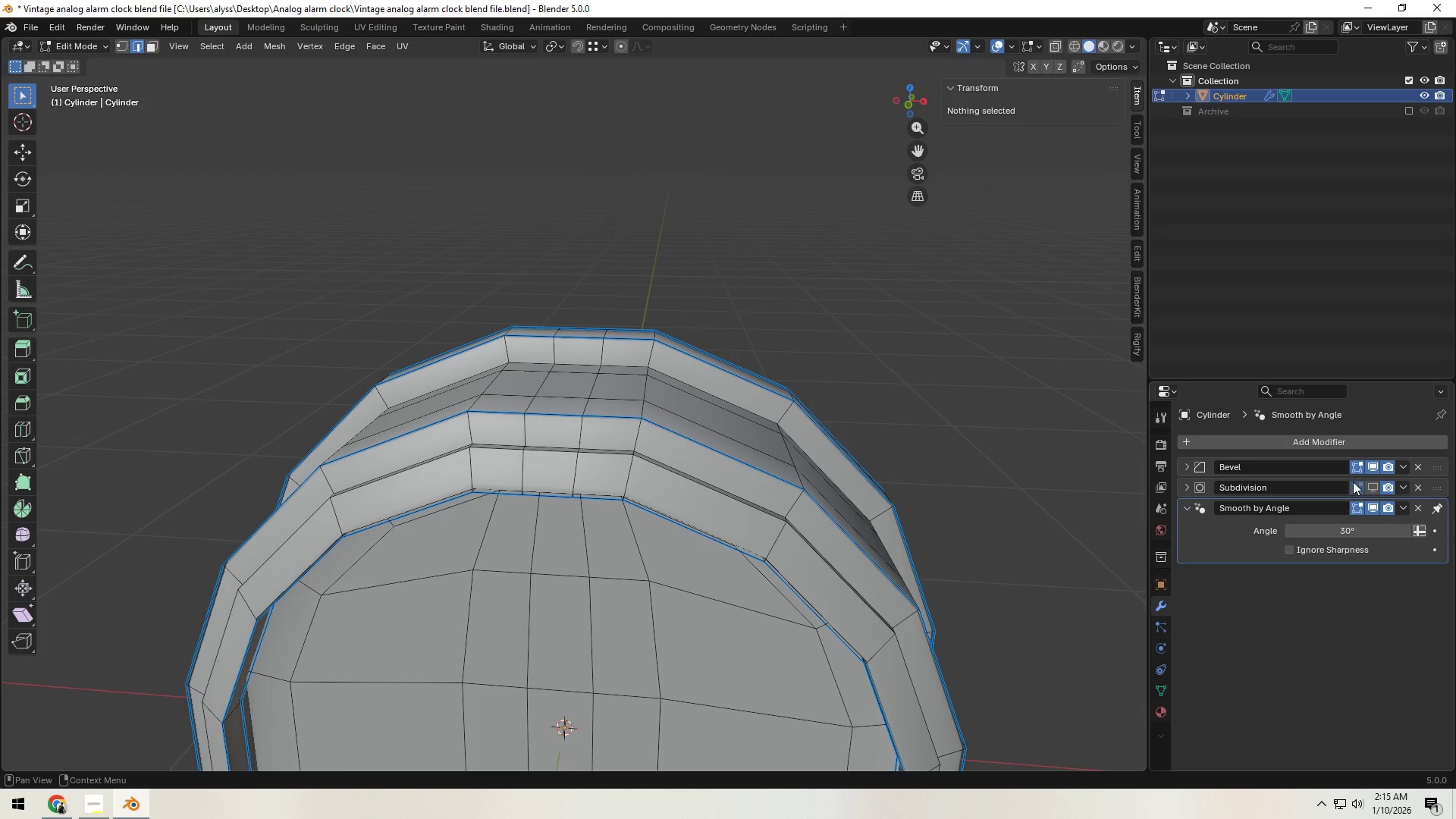 
left_click([1370, 485])
 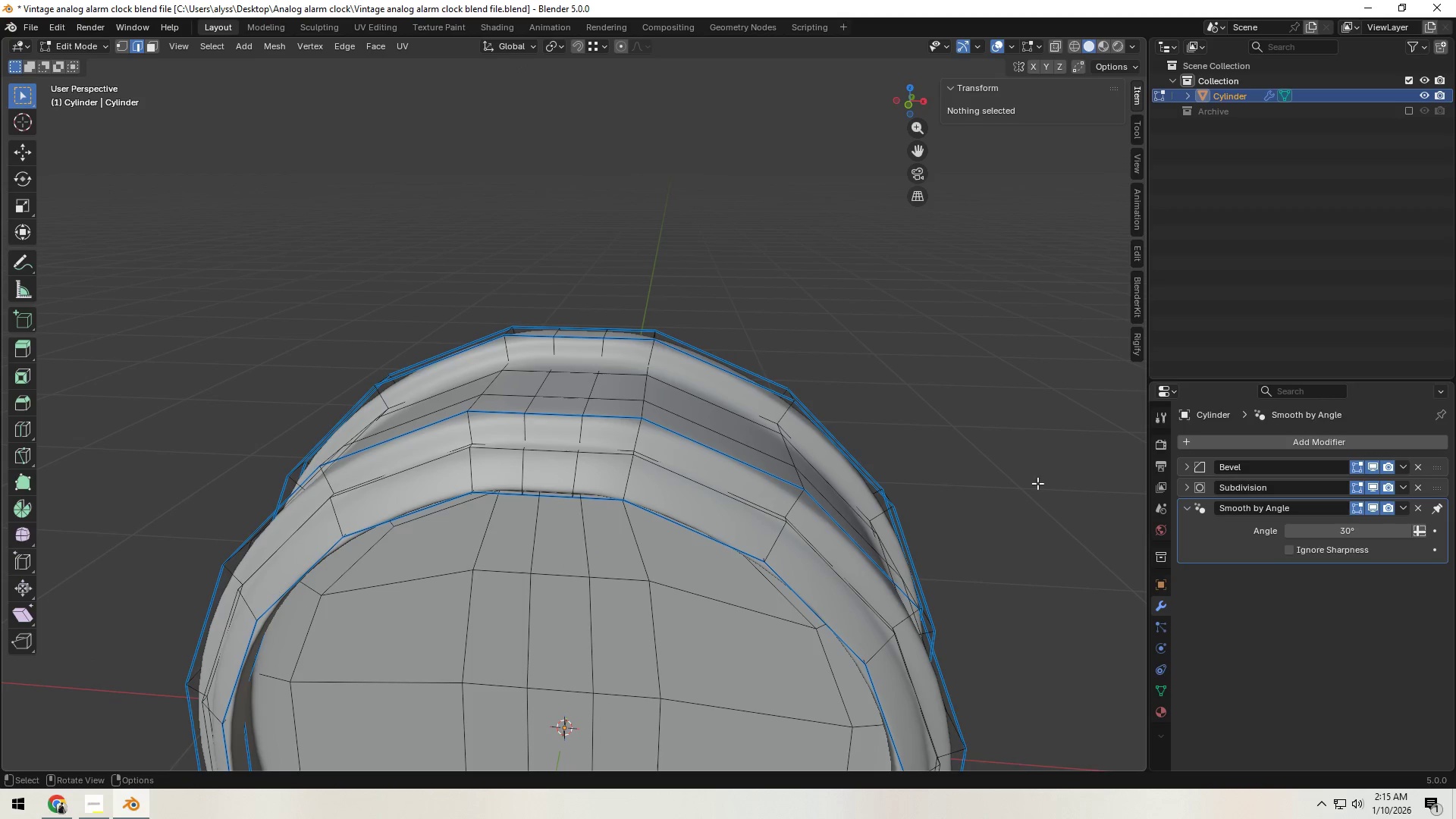 
key(Tab)
 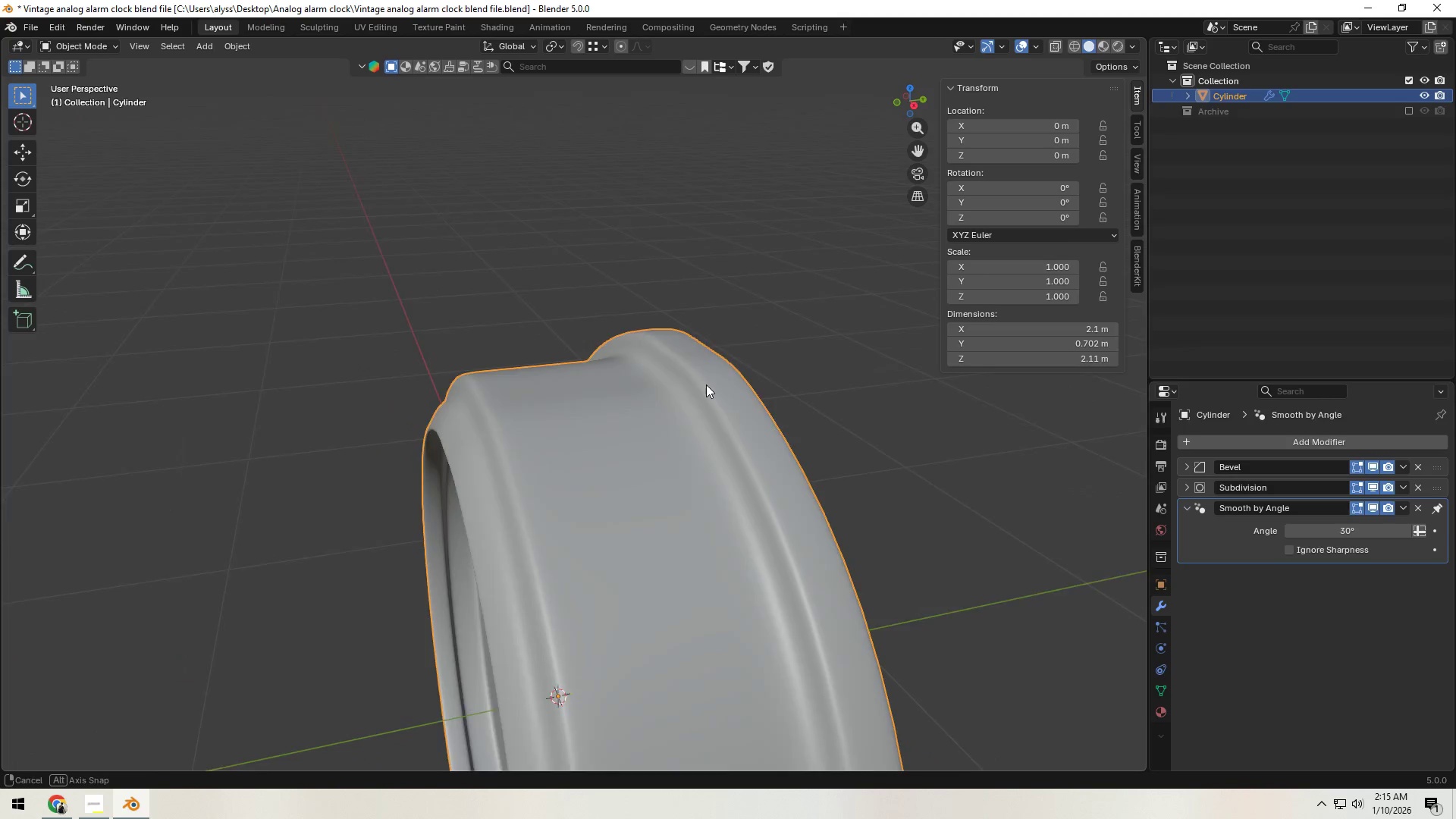 
scroll: coordinate [698, 386], scroll_direction: down, amount: 5.0
 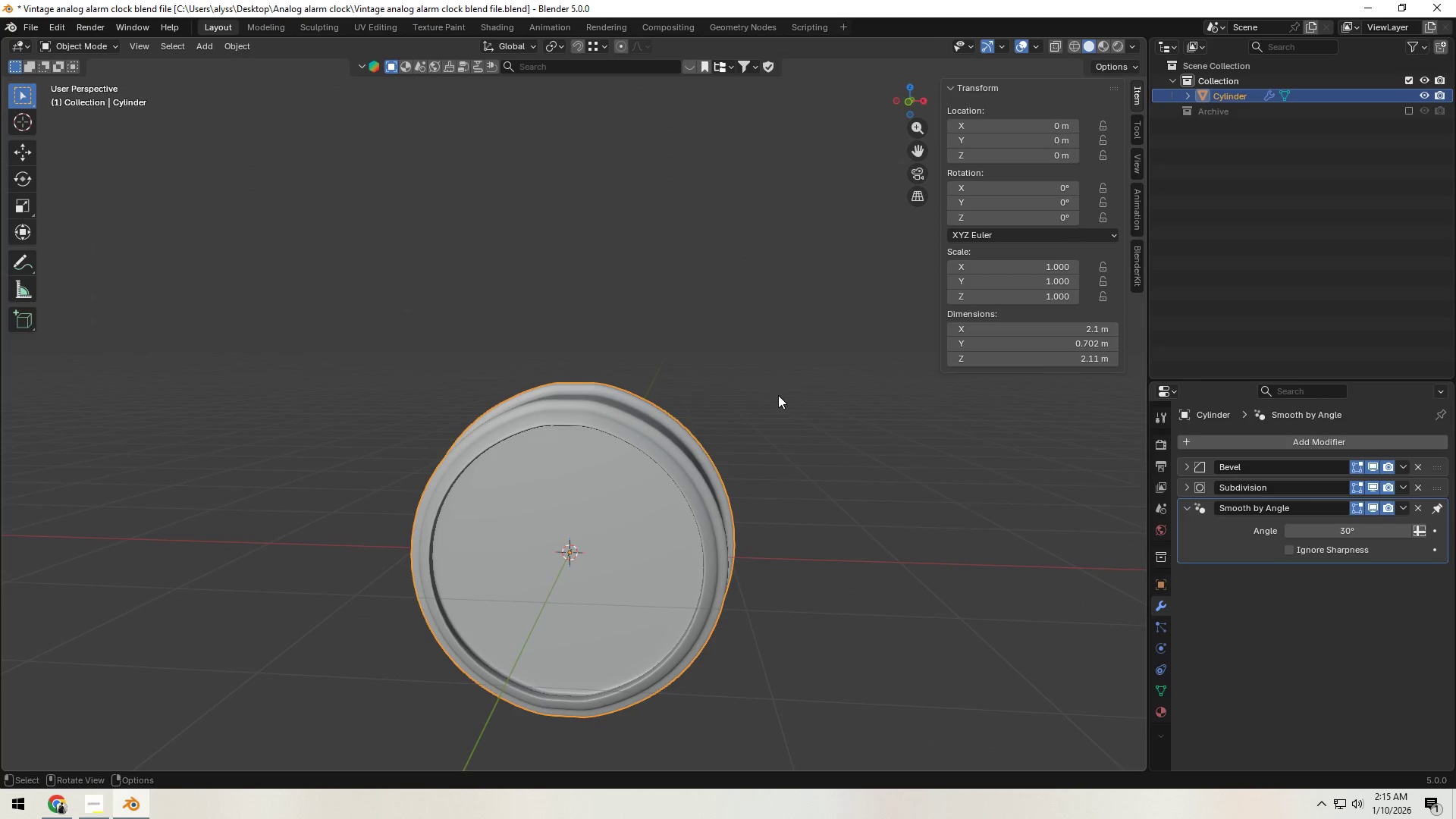 
scroll: coordinate [679, 449], scroll_direction: up, amount: 8.0
 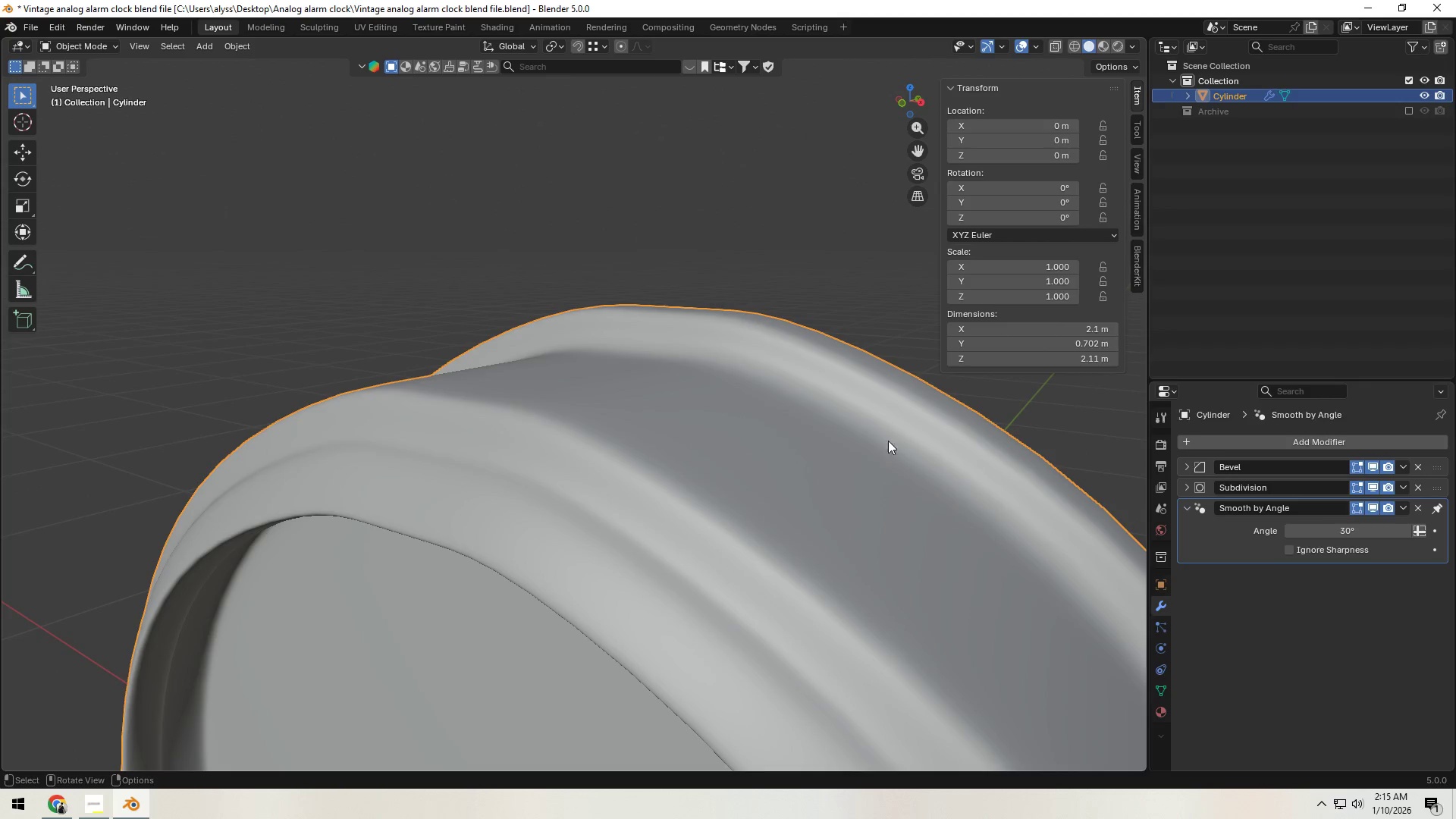 
left_click([1376, 486])
 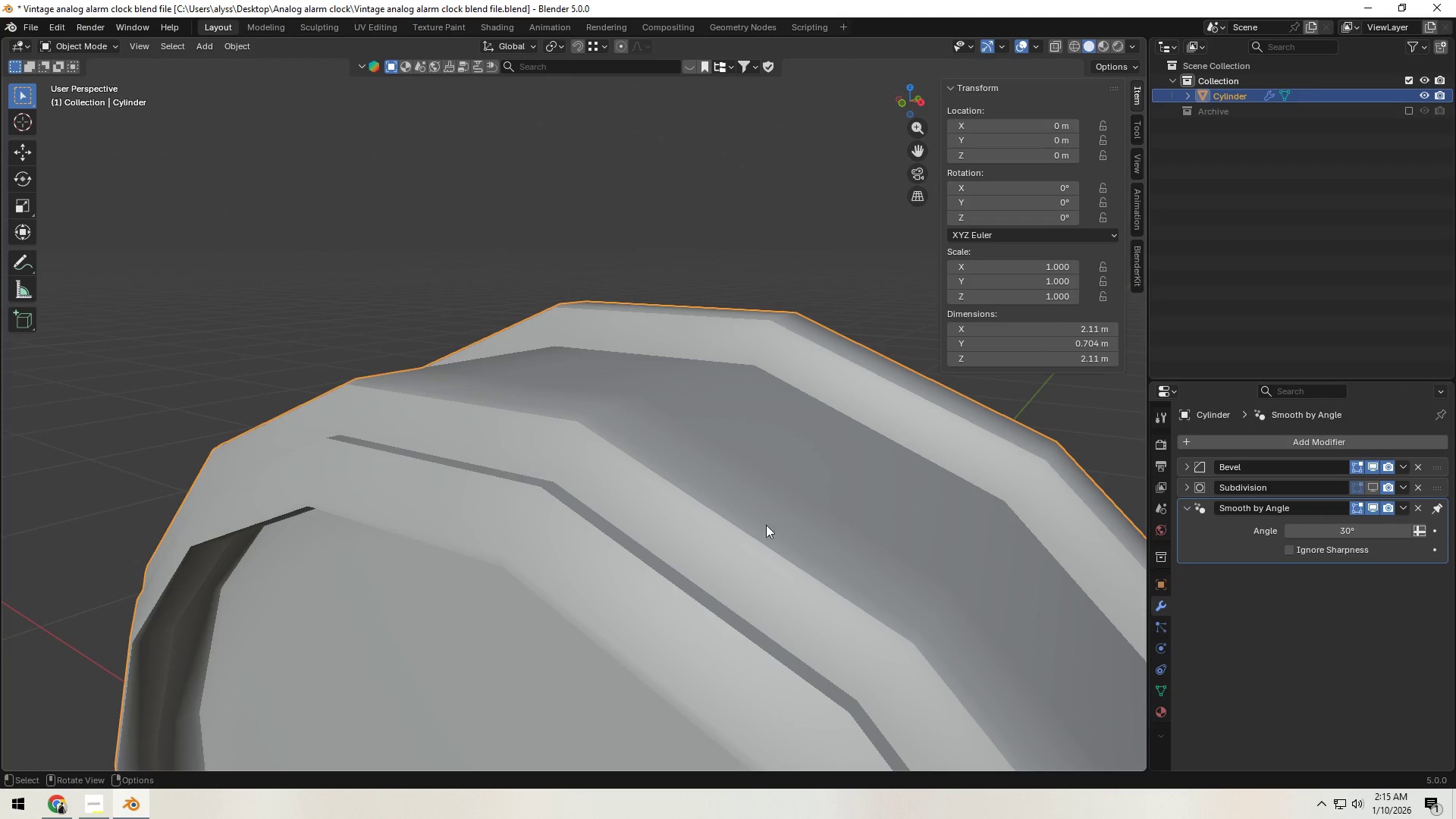 
key(Control+Z)
 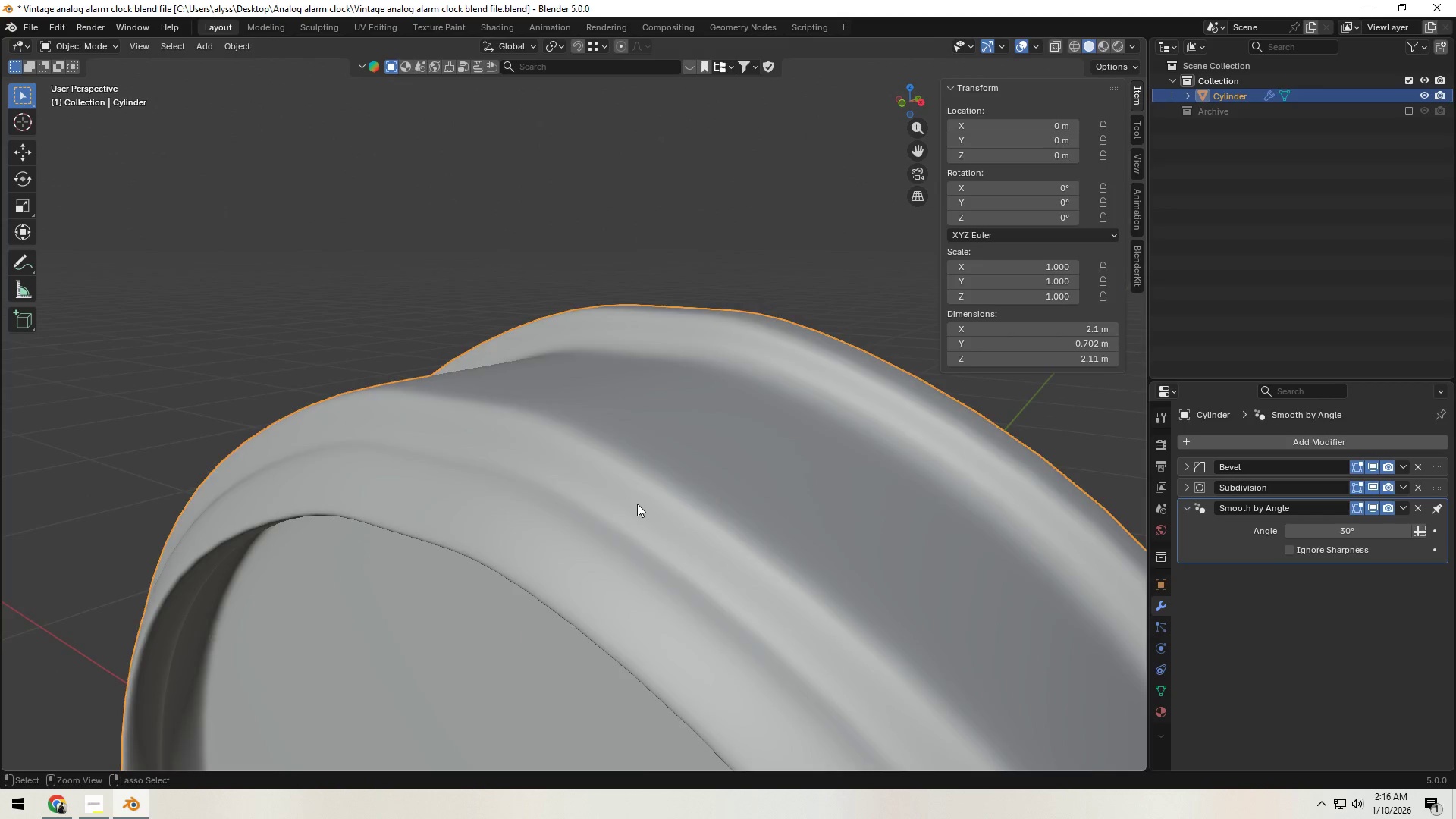 
key(Control+Z)
 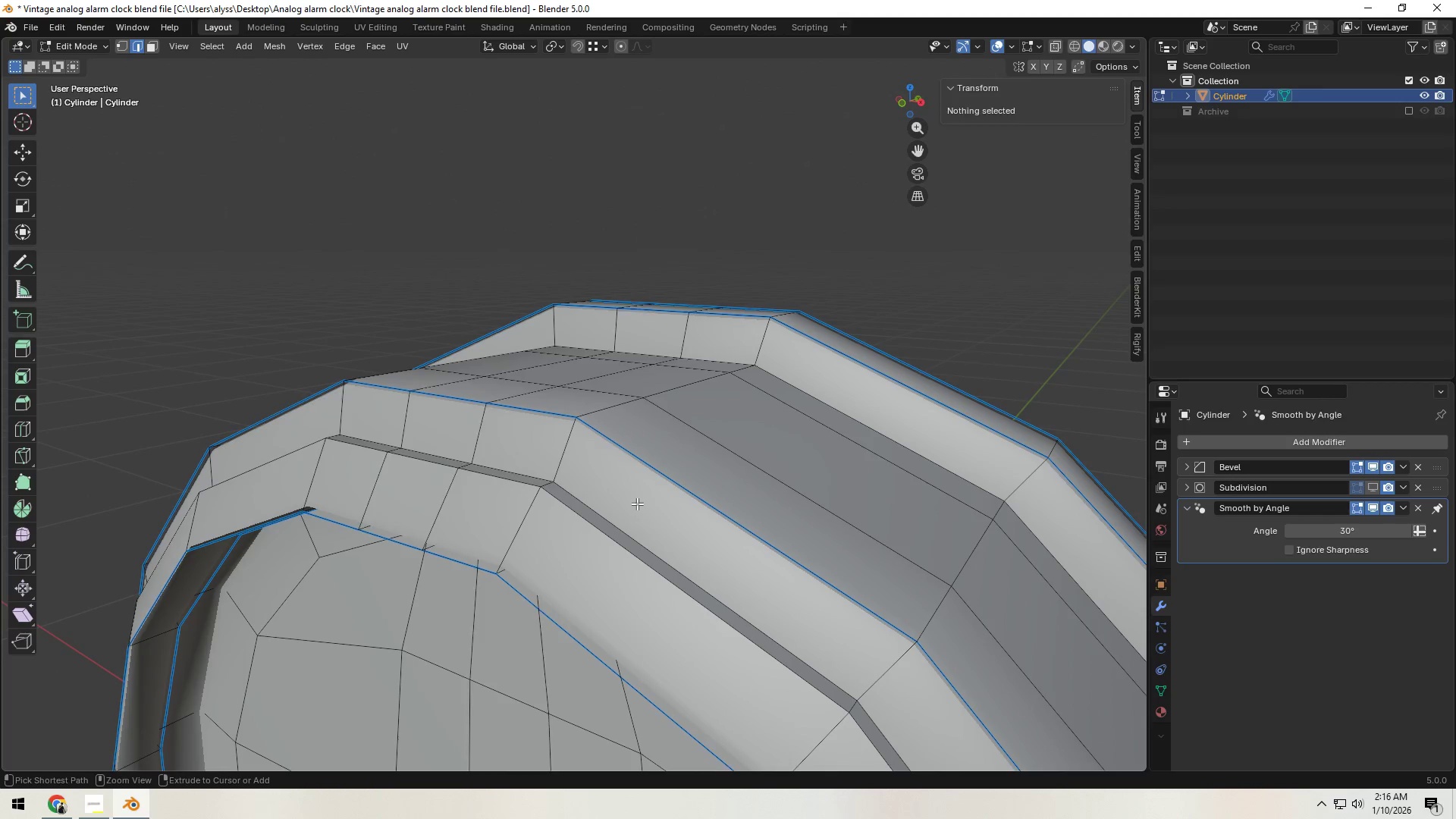 
key(Control+Z)
 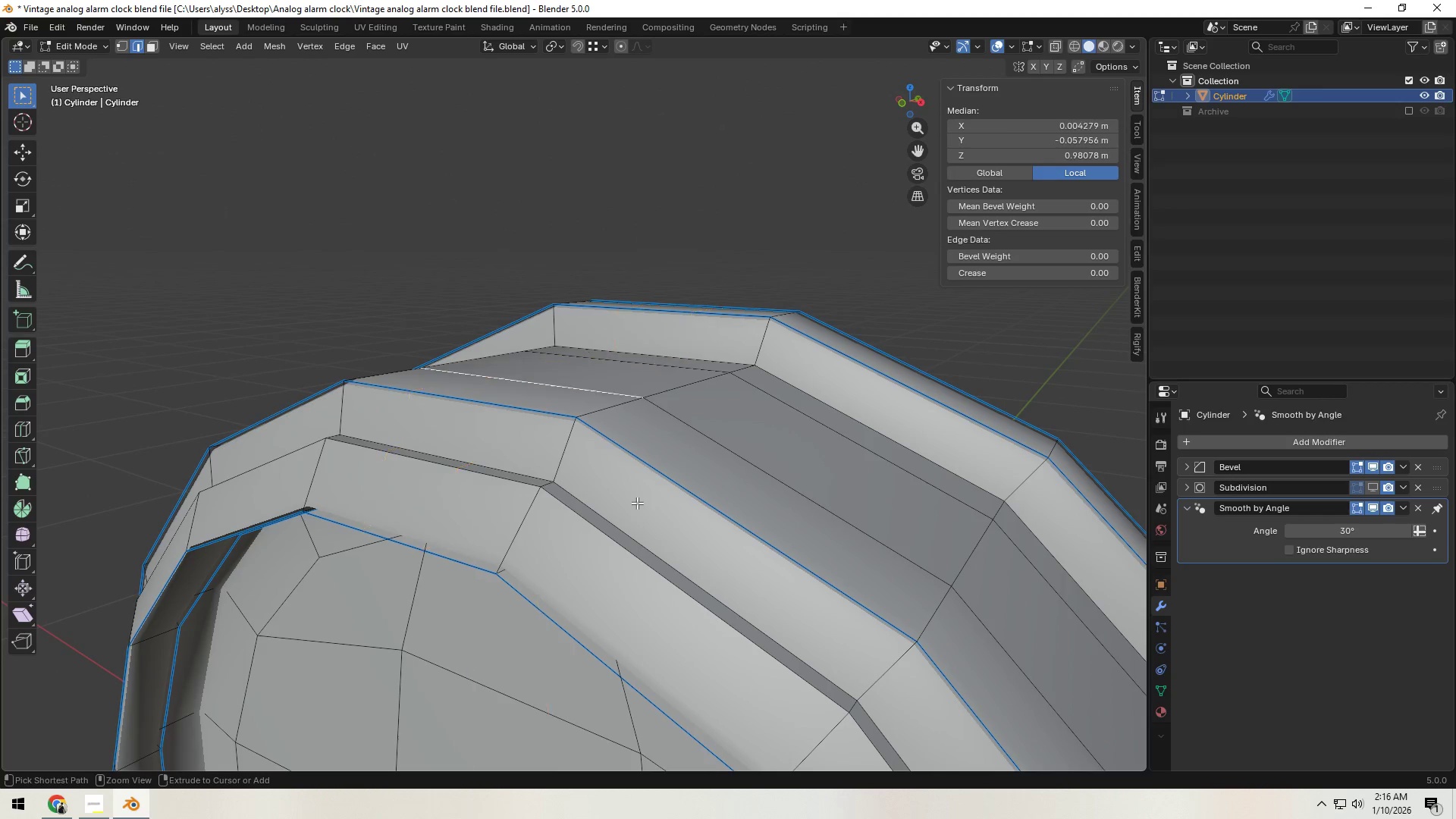 
key(Control+Z)
 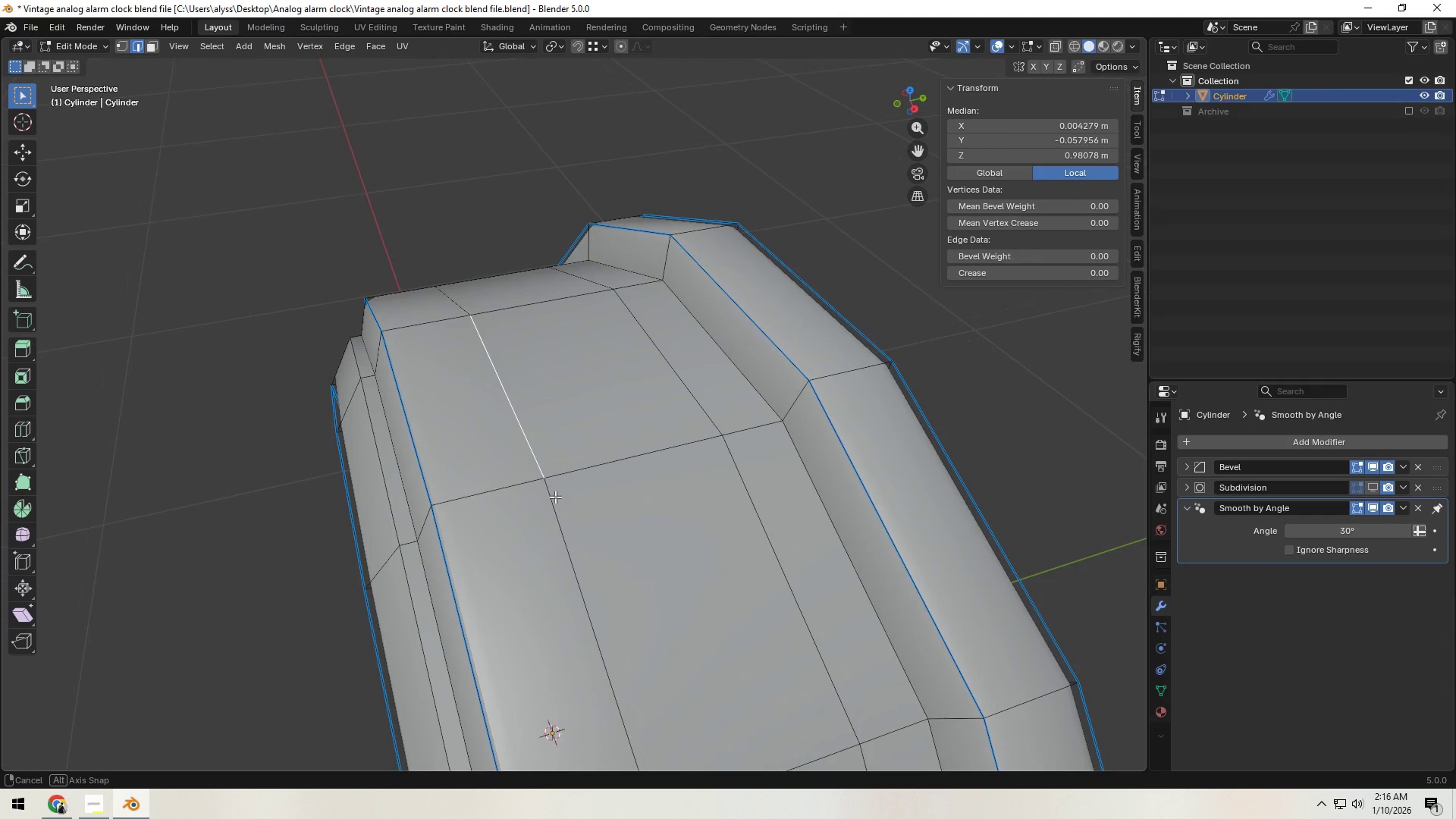 
wait(5.91)
 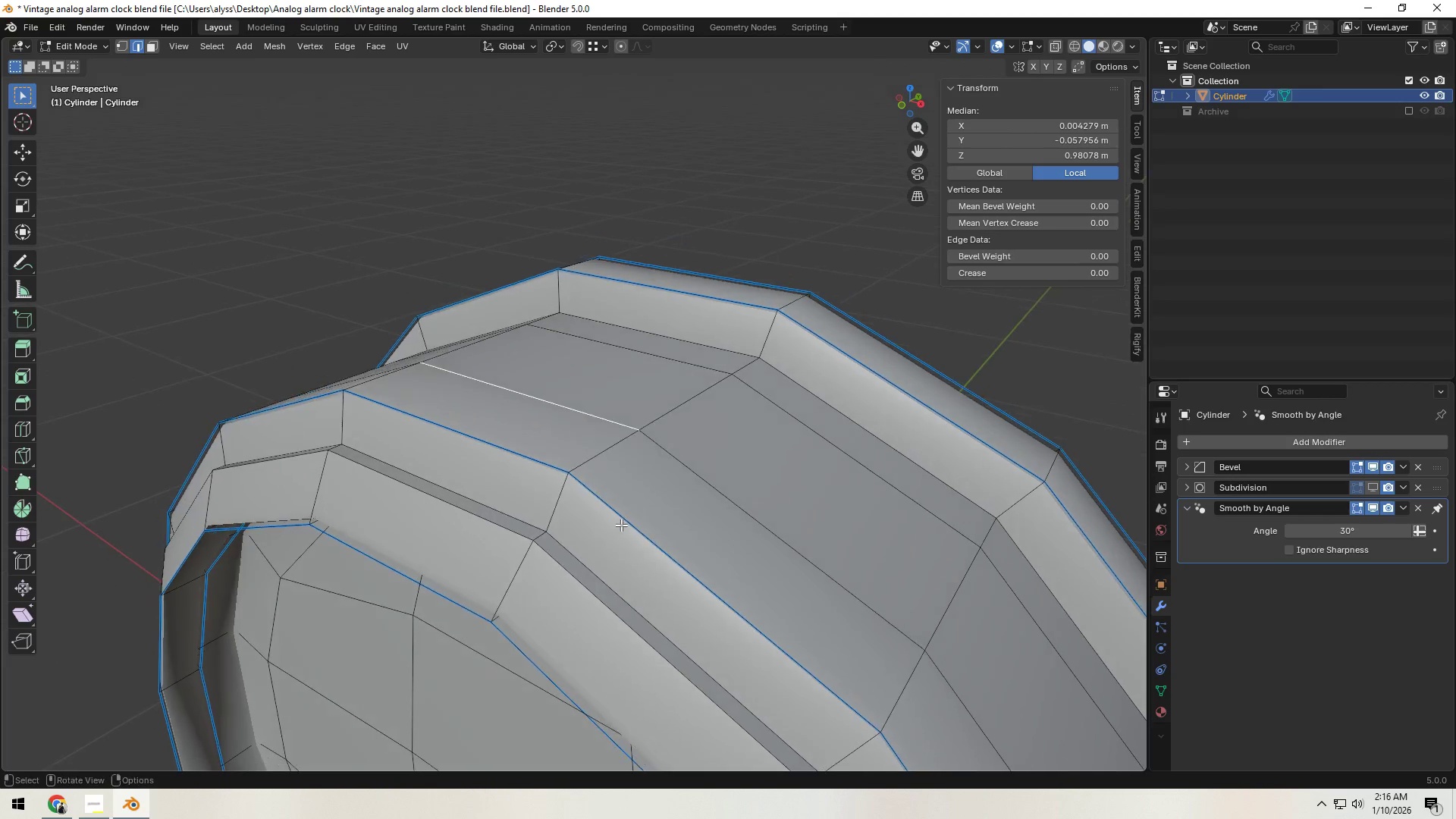 
hold_key(key=AltLeft, duration=0.67)
left_click([534, 511])
 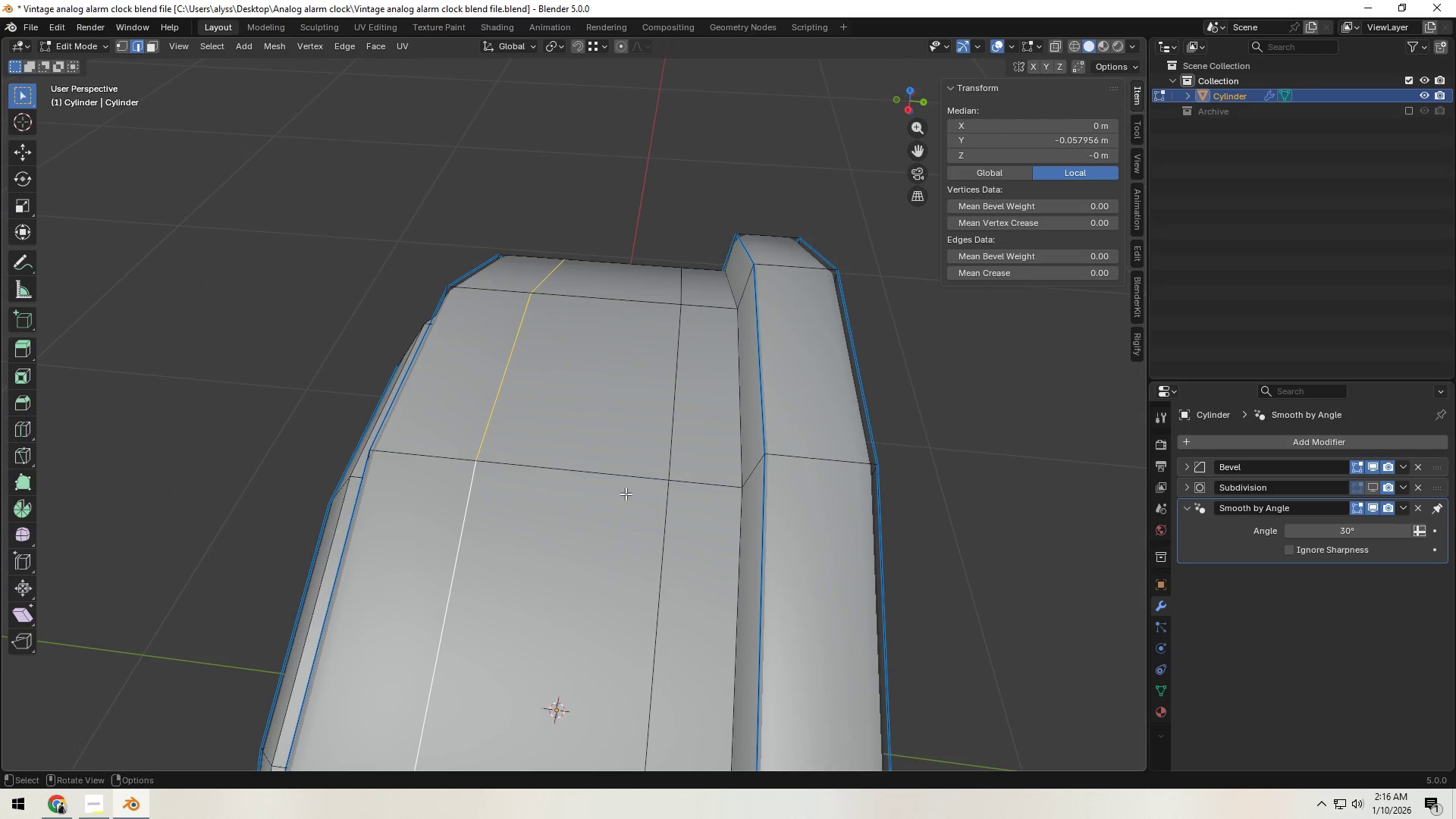 
hold_key(key=ShiftLeft, duration=0.84)
hold_key(key=AltLeft, duration=0.44)
left_click([666, 513])
 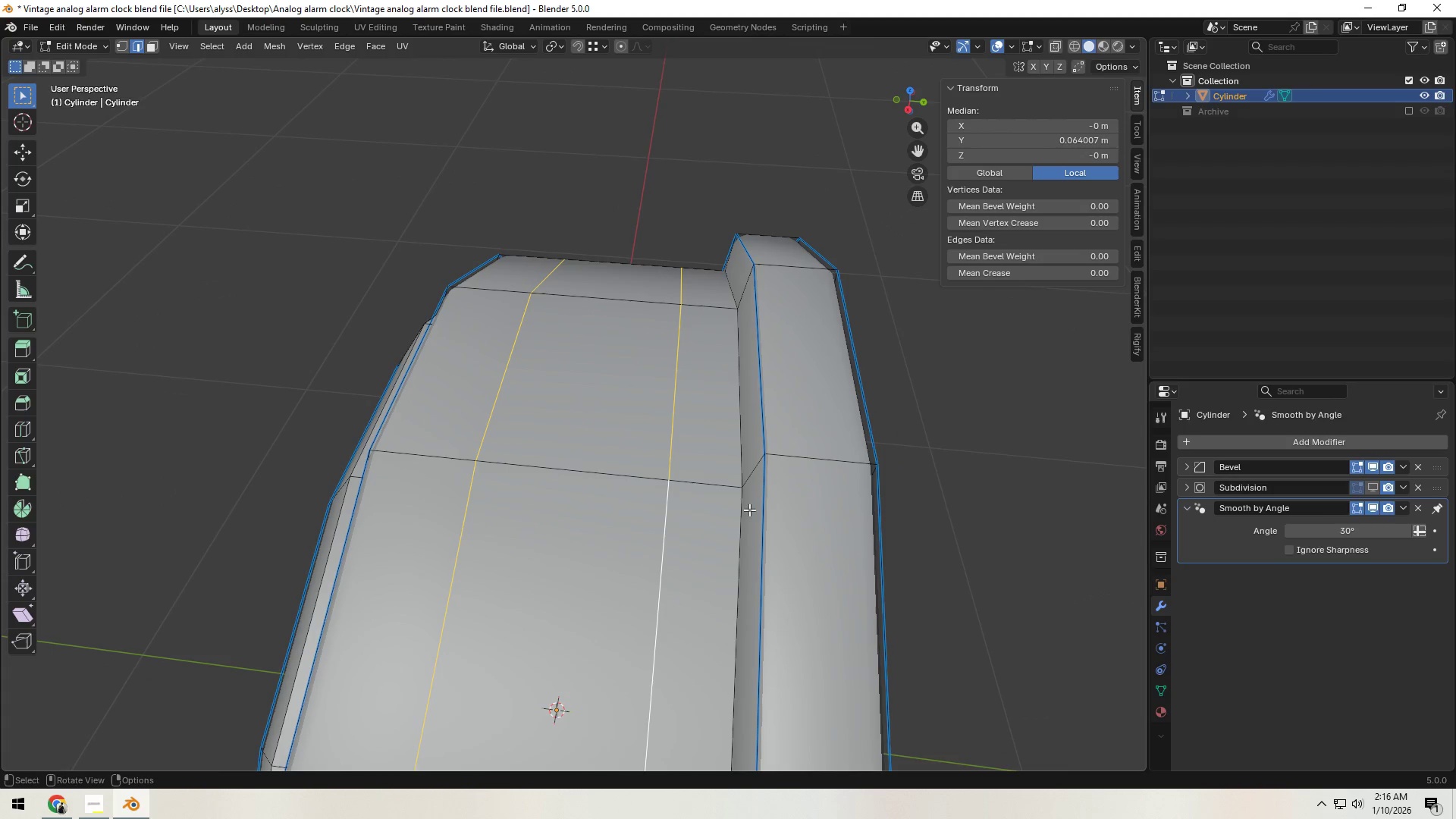 
type(sy)
 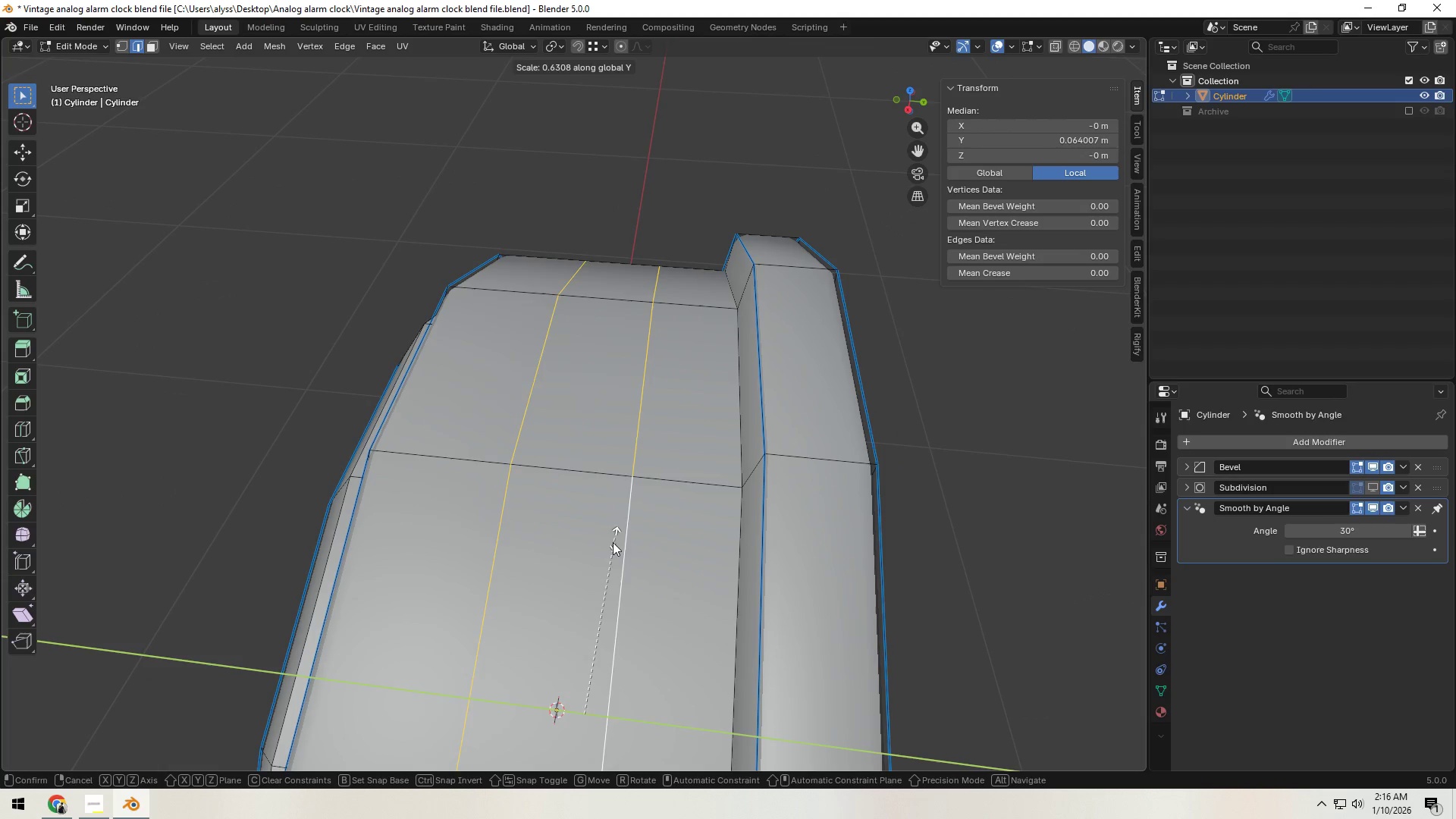 
left_click([608, 551])
 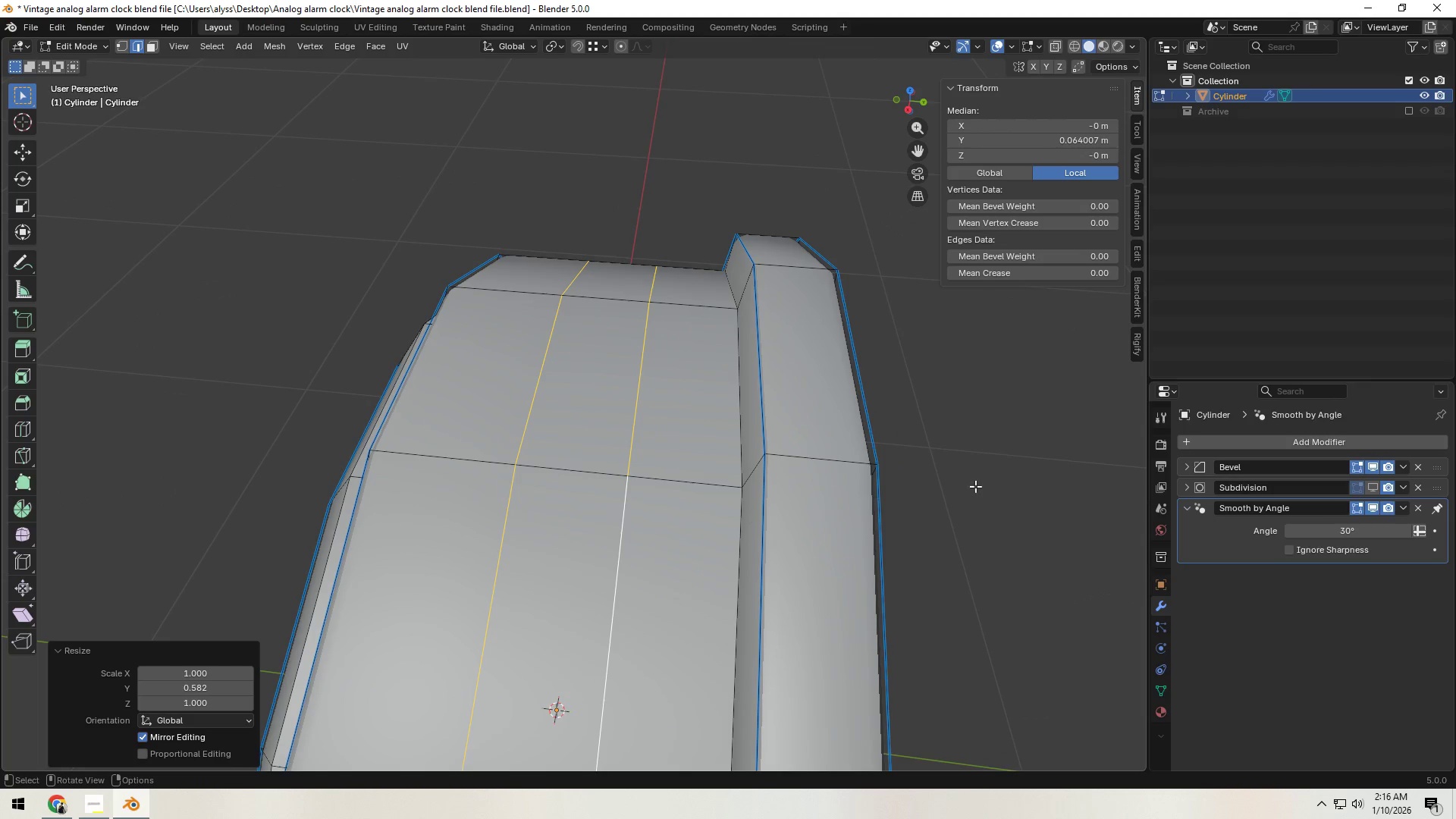 
left_click([975, 486])
 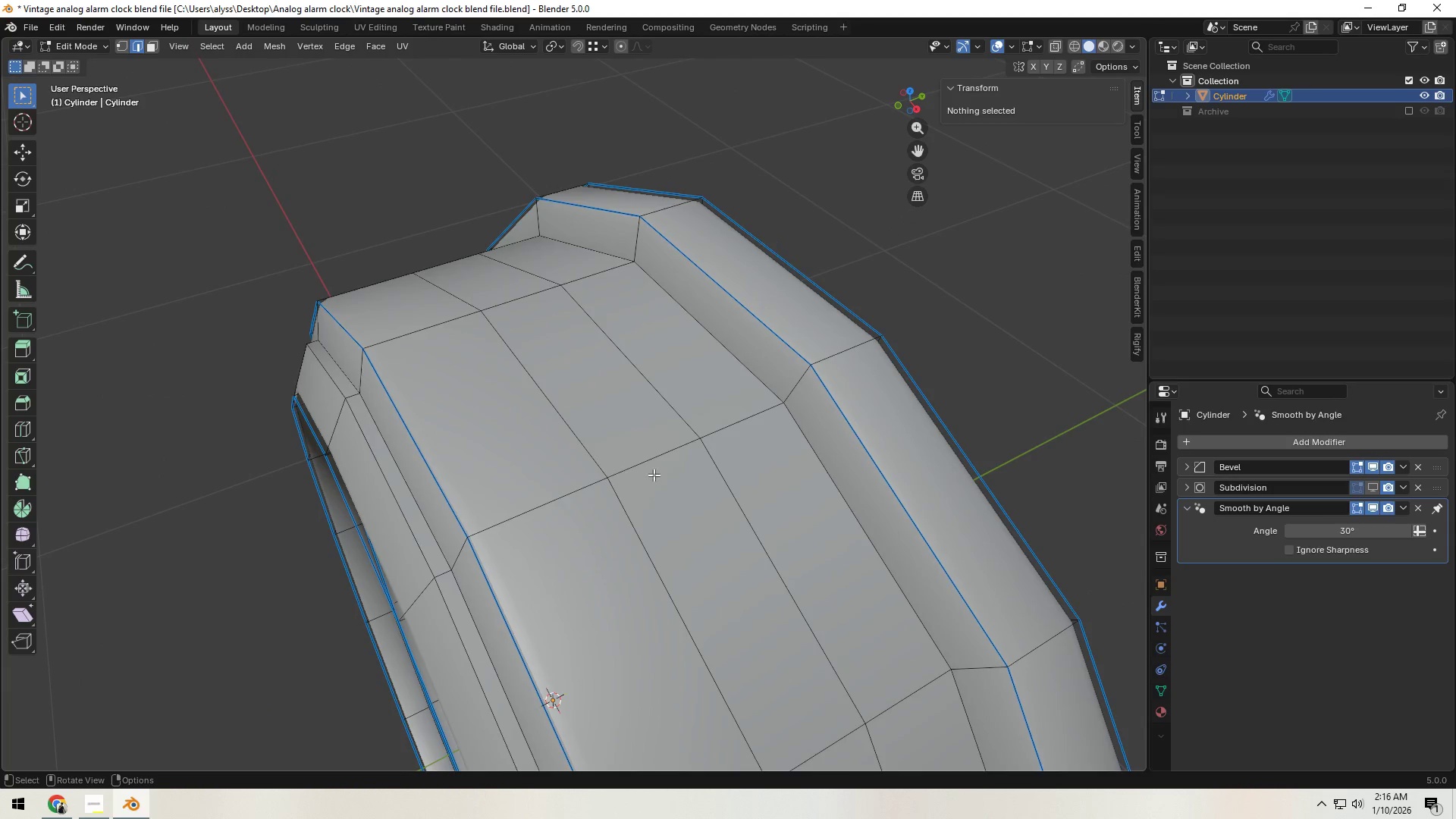 
key(Control+S)
 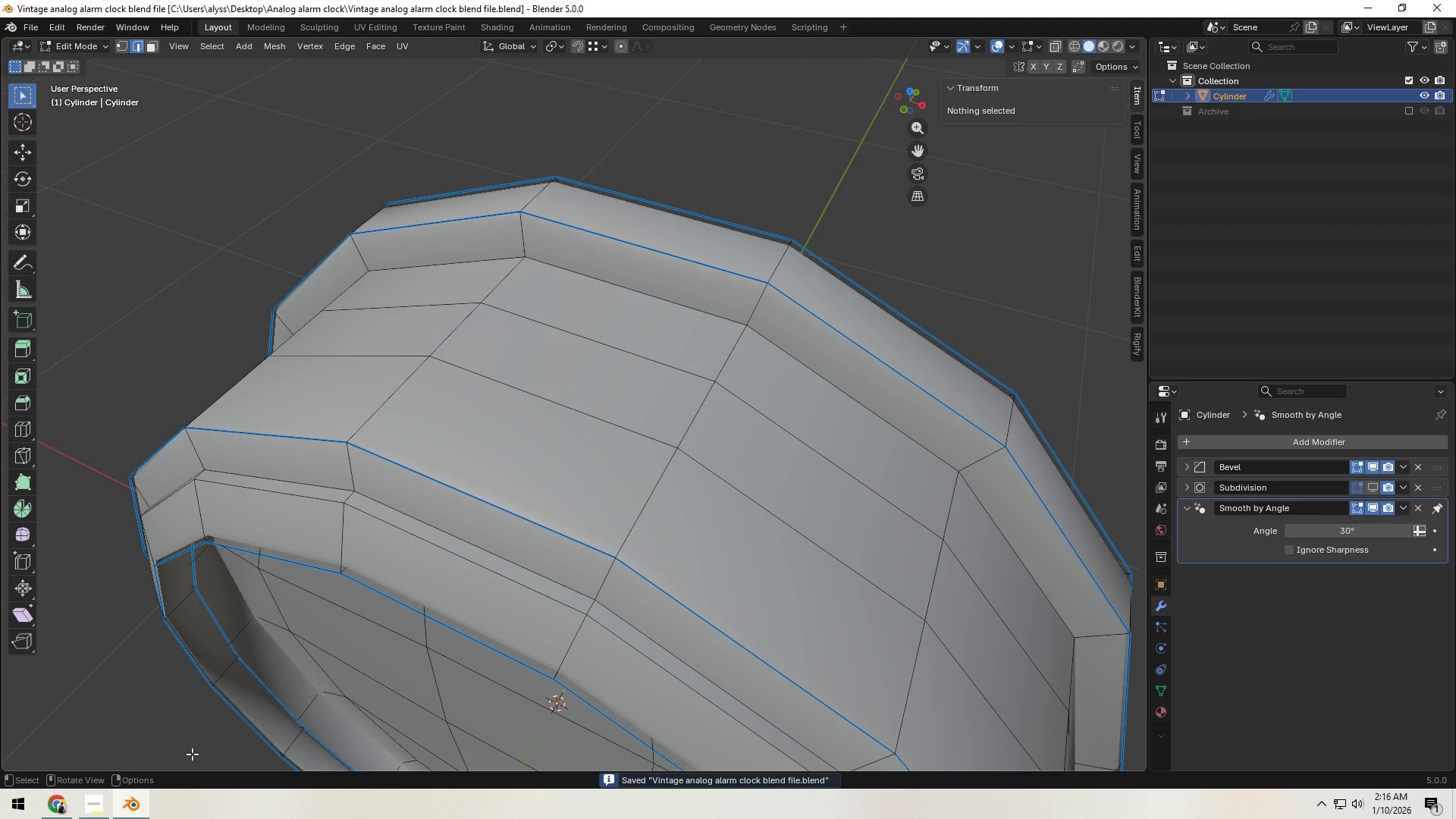 
left_click([102, 807])